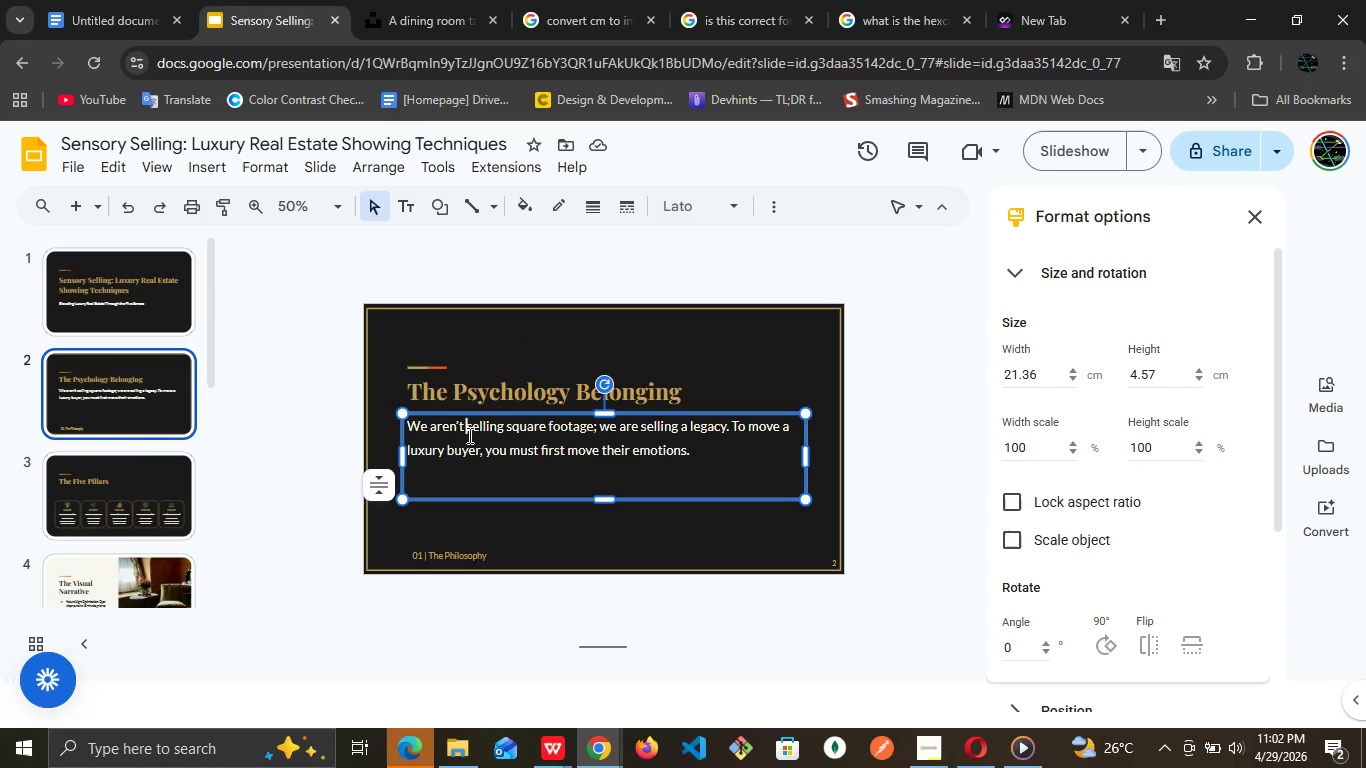 
double_click([468, 435])
 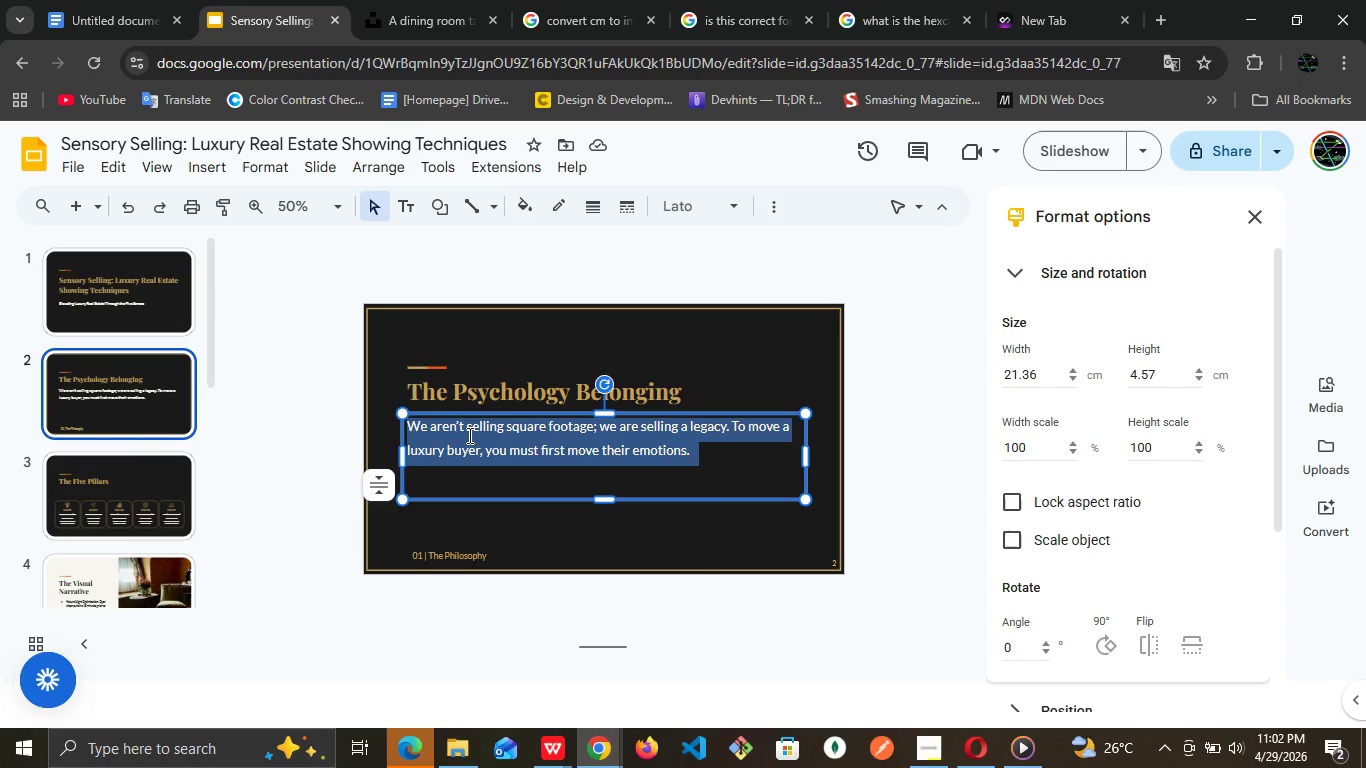 
triple_click([468, 435])
 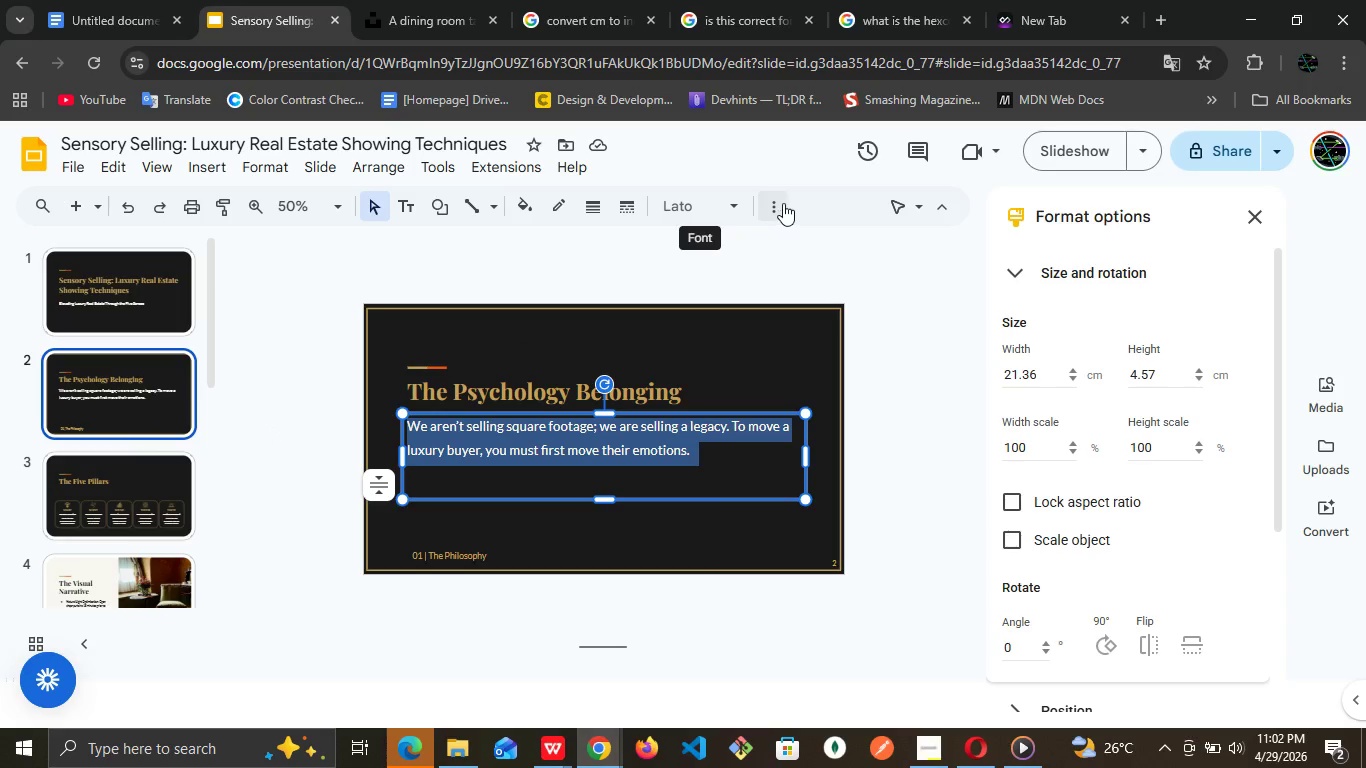 
left_click([783, 203])
 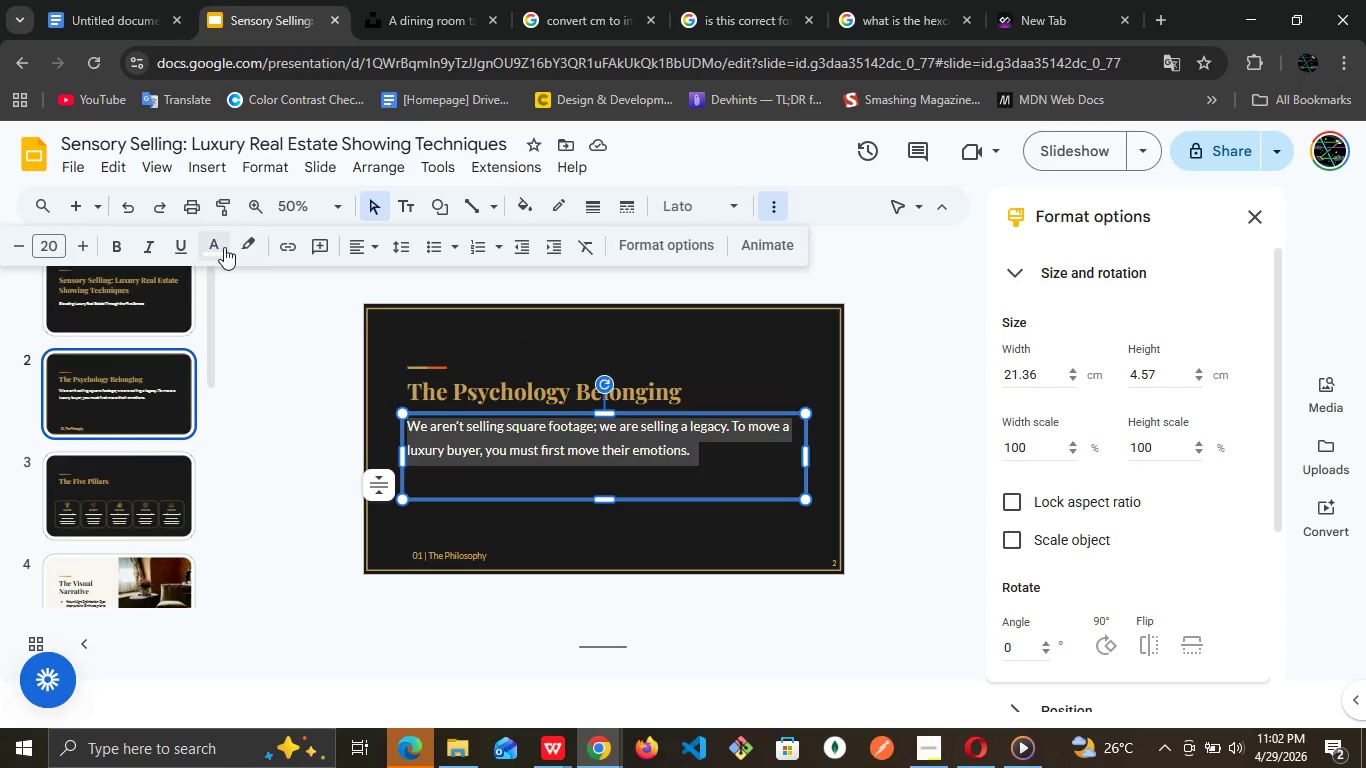 
left_click([224, 247])
 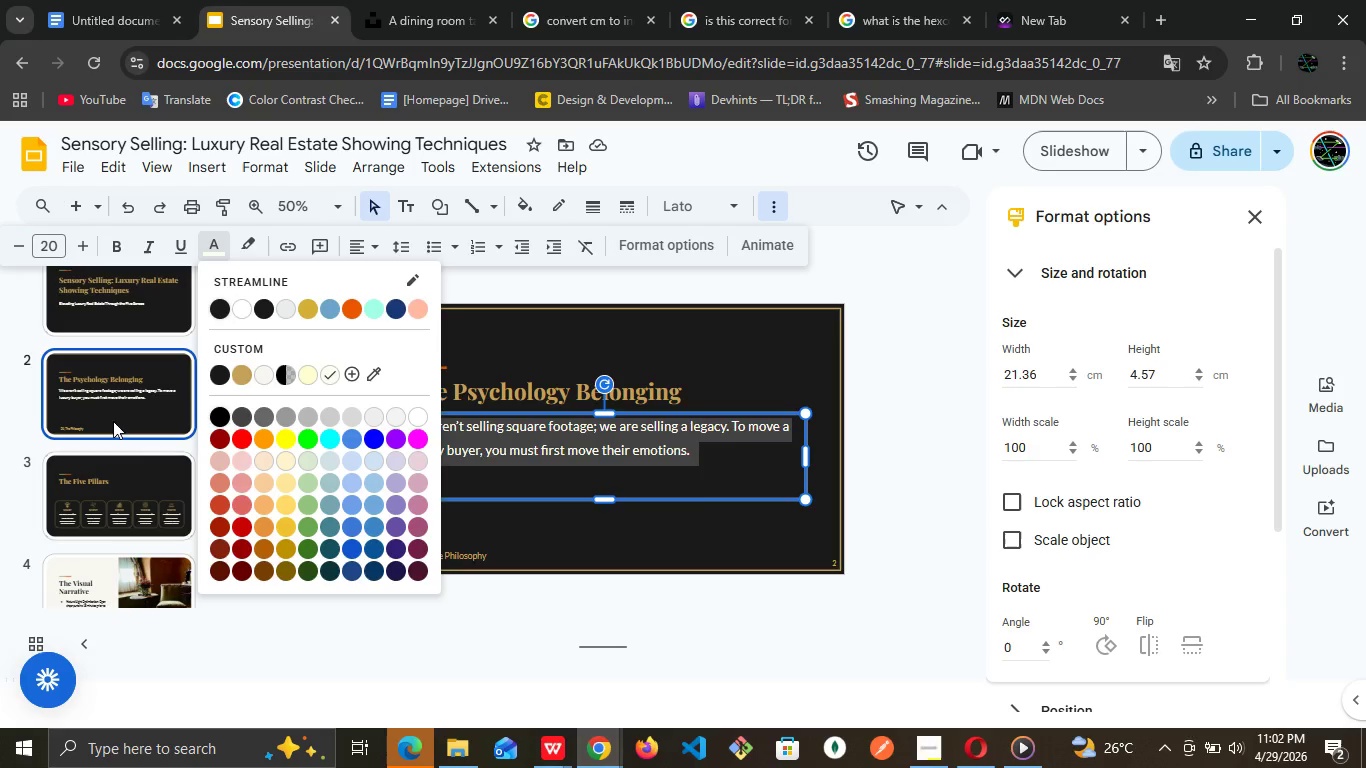 
left_click([113, 486])
 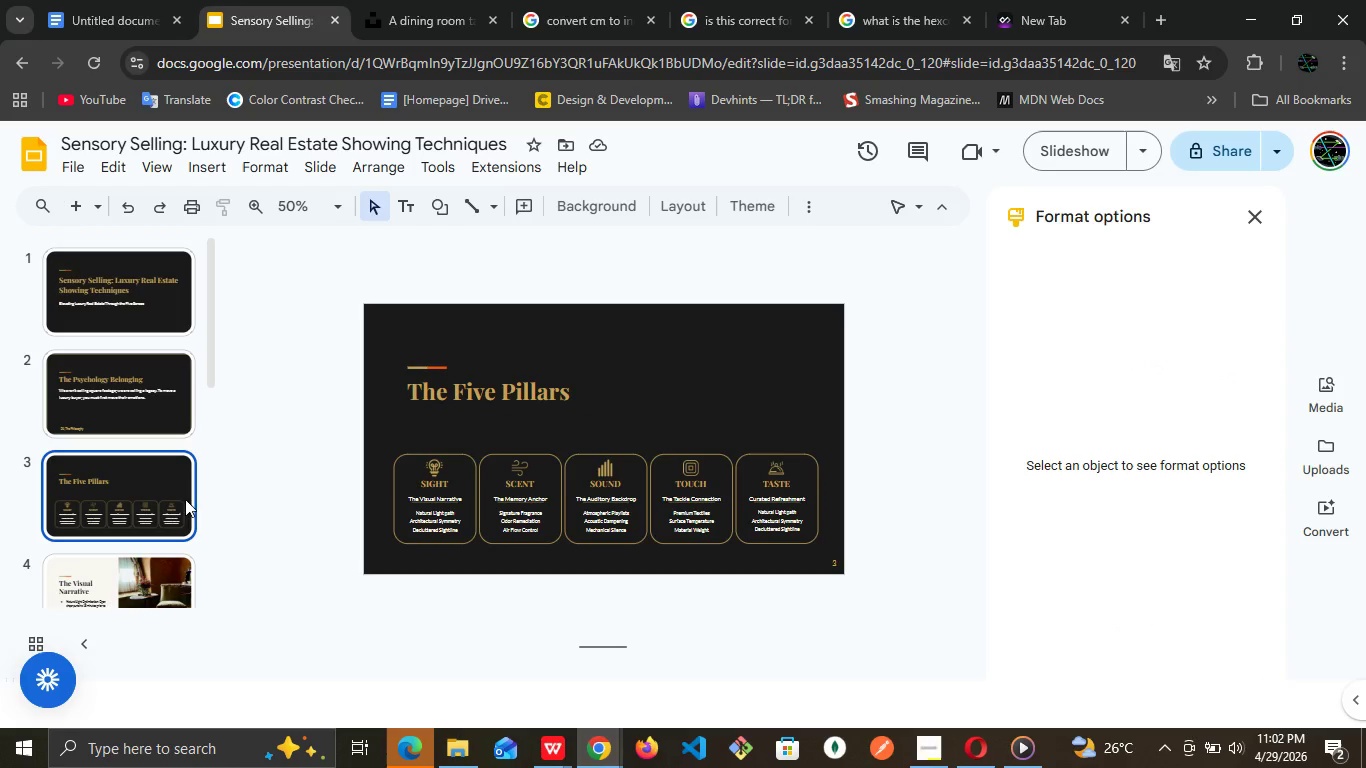 
left_click([93, 565])
 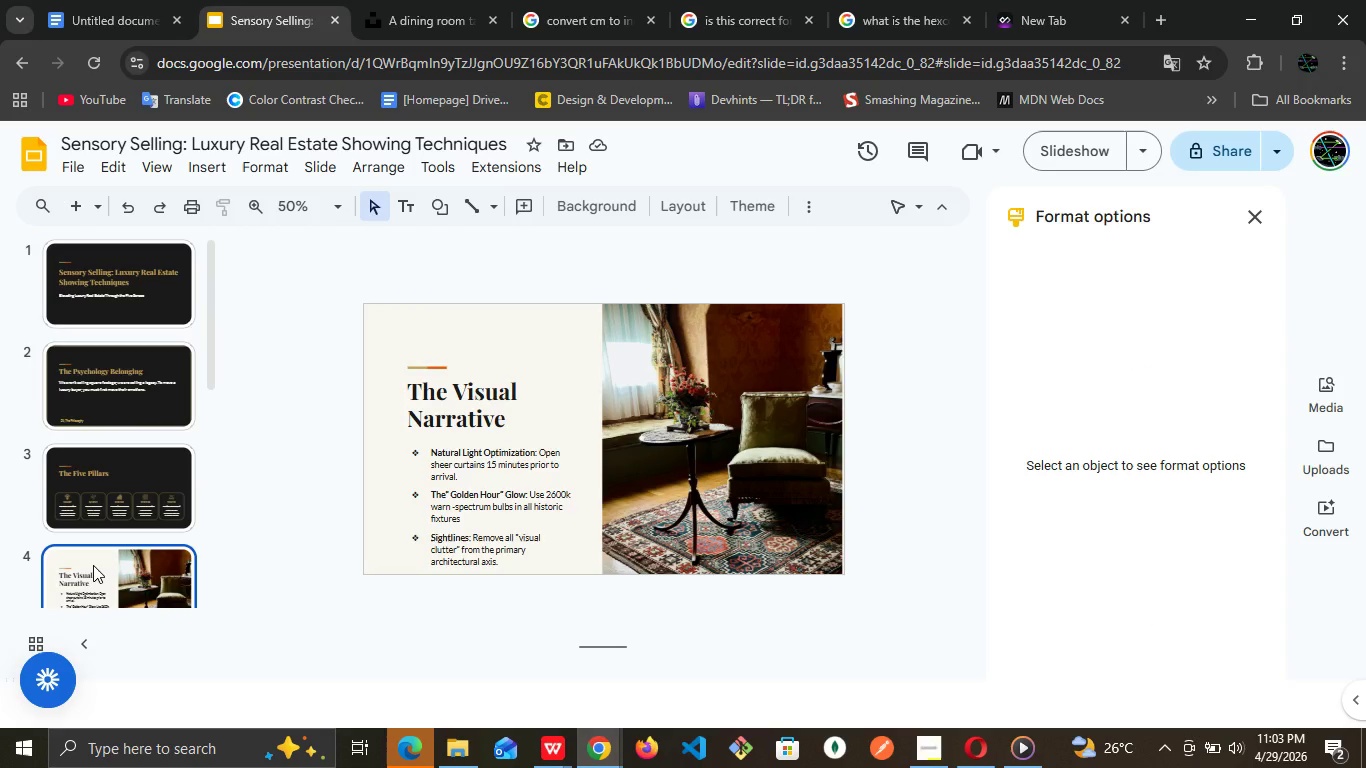 
scroll: coordinate [93, 565], scroll_direction: down, amount: 1.0
 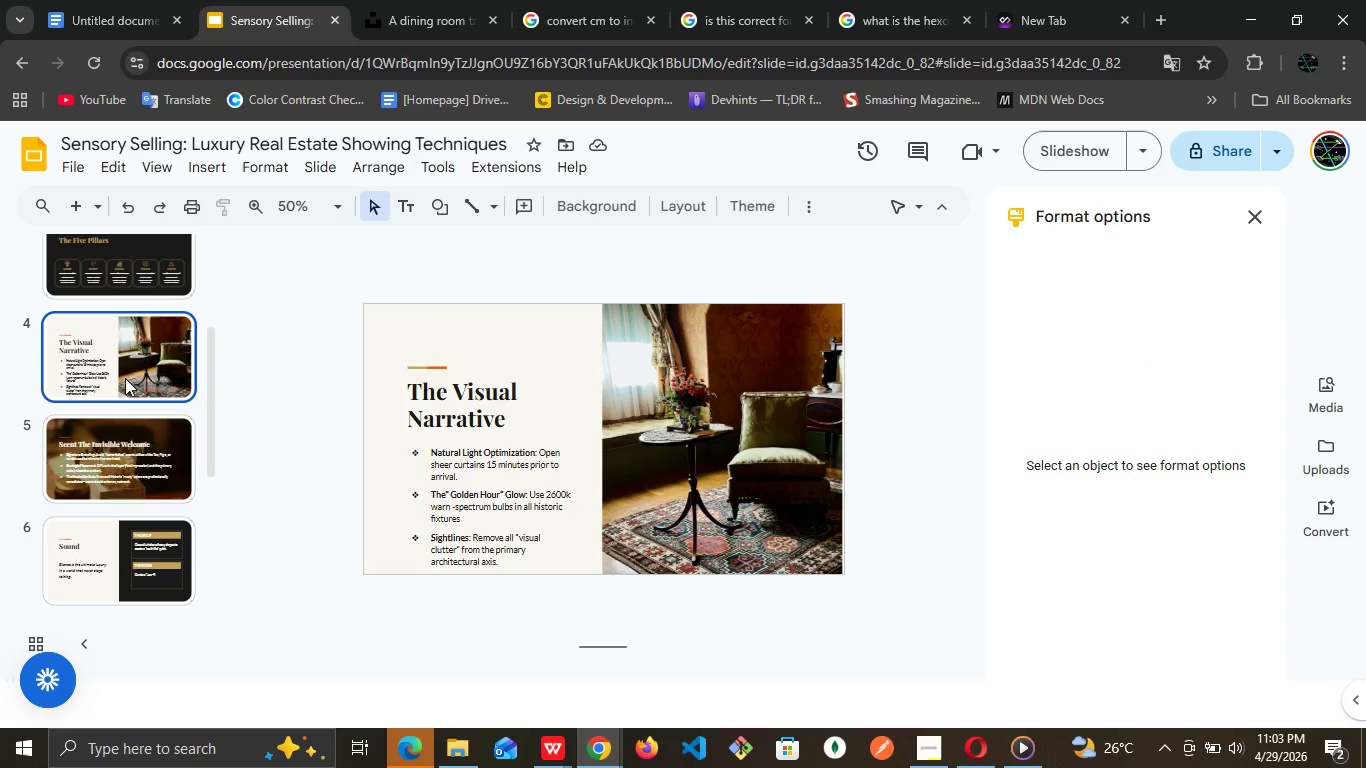 
left_click([125, 378])
 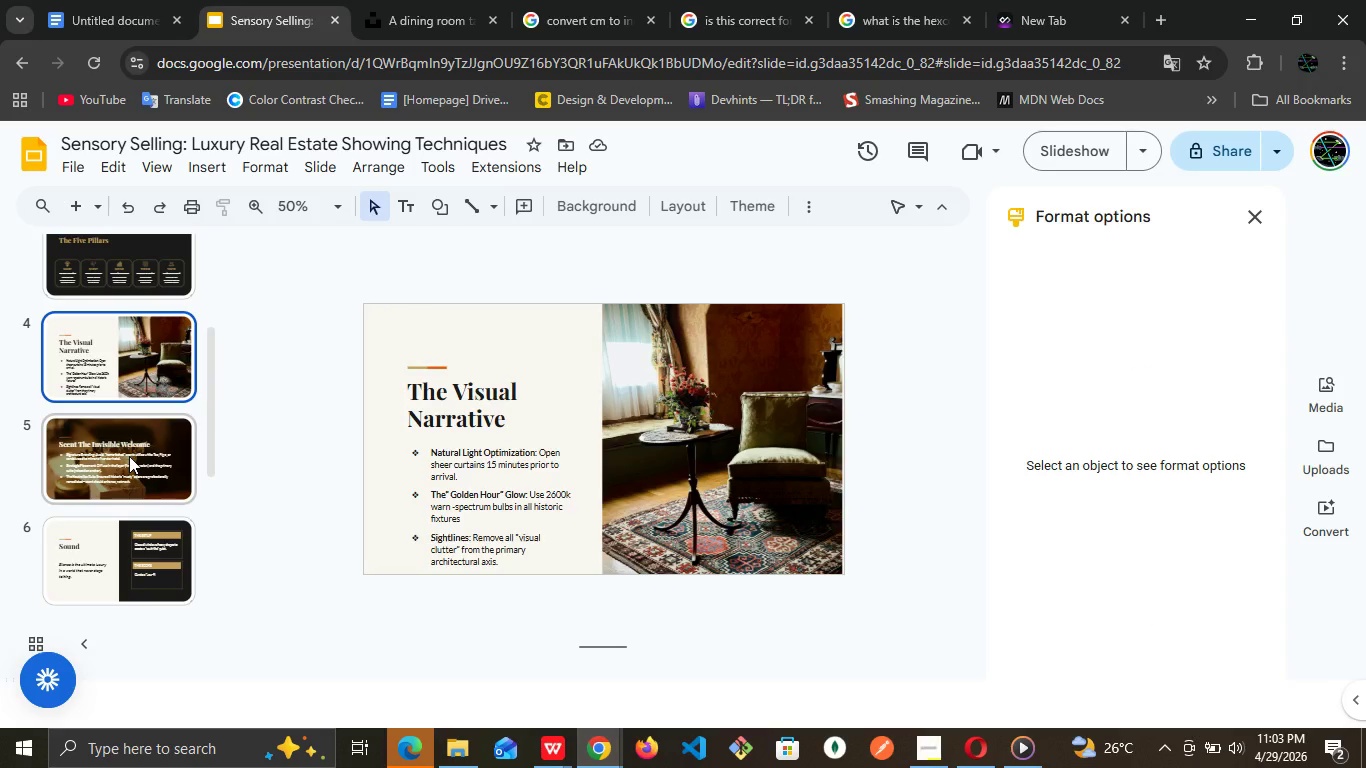 
left_click([129, 456])
 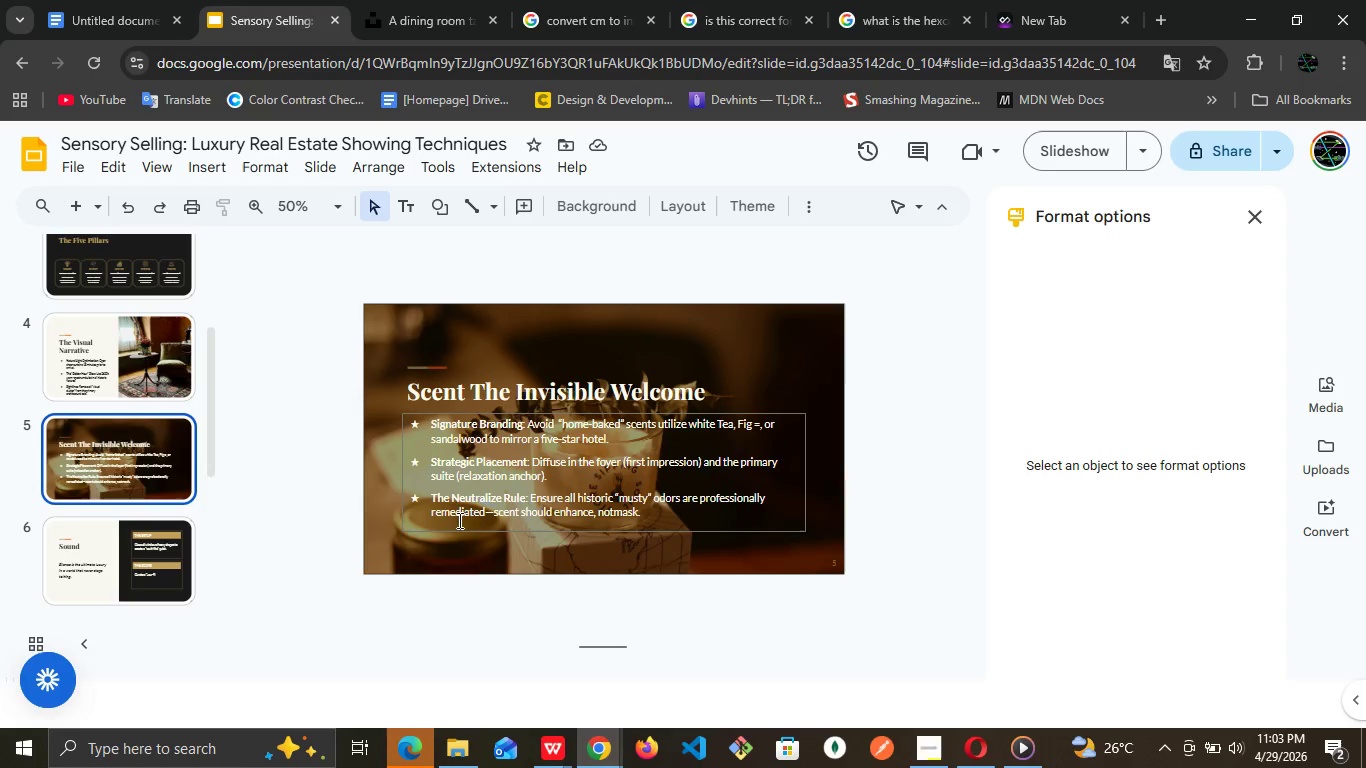 
scroll: coordinate [377, 545], scroll_direction: down, amount: 7.0
 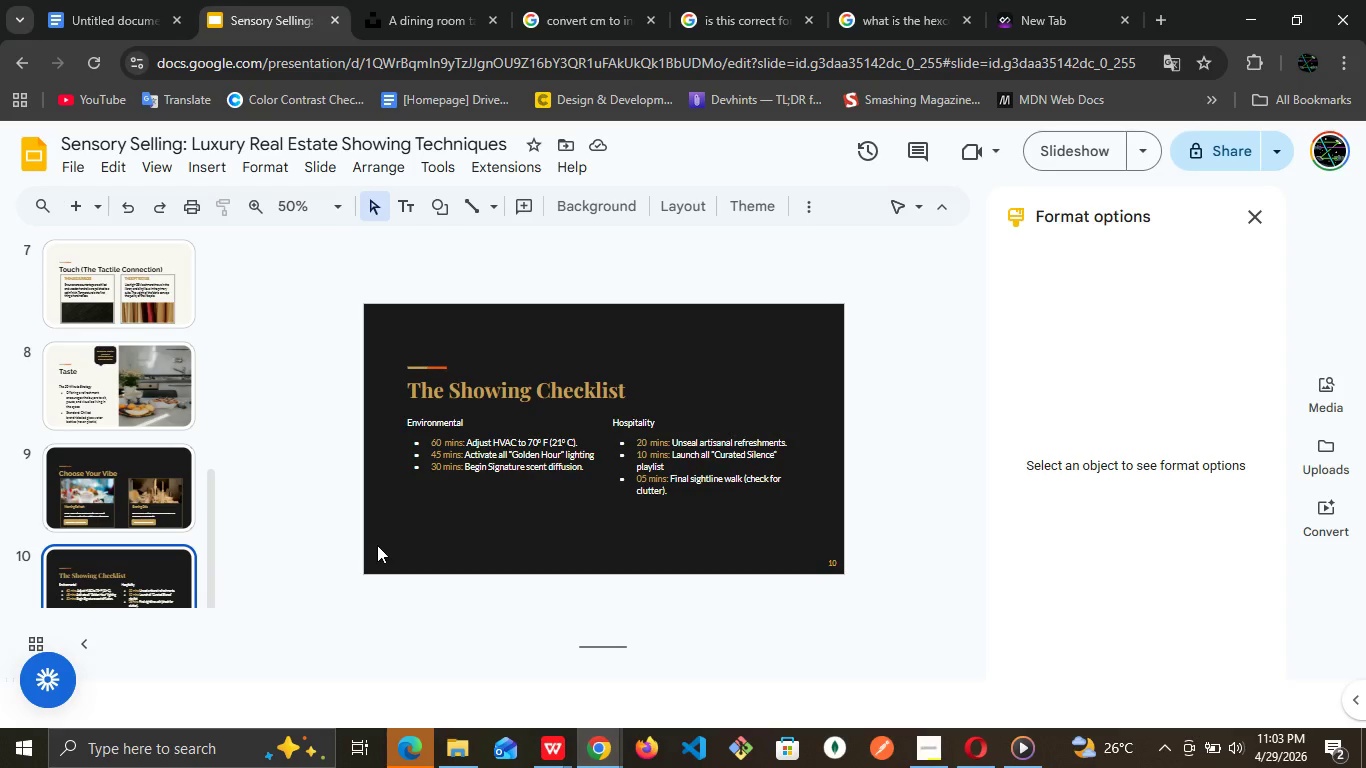 
scroll: coordinate [377, 545], scroll_direction: down, amount: 1.0
 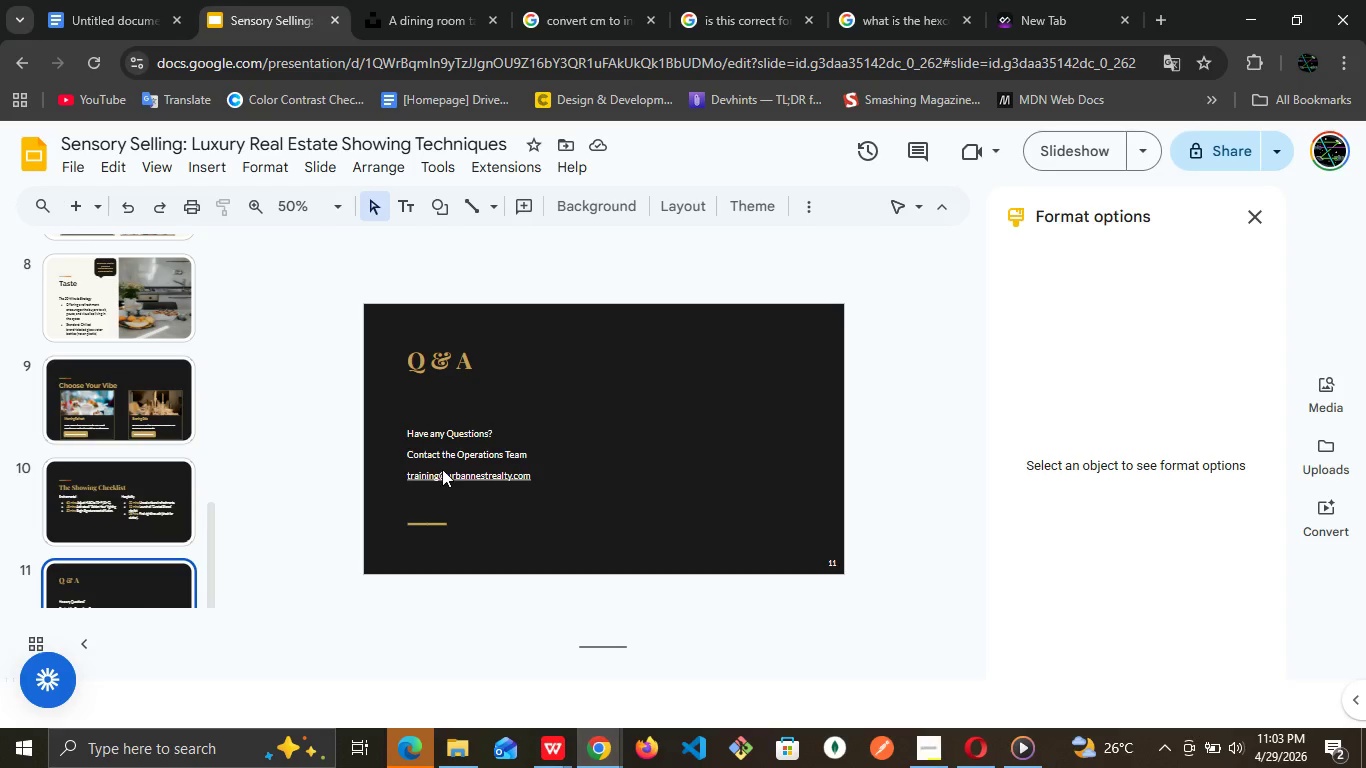 
left_click([448, 454])
 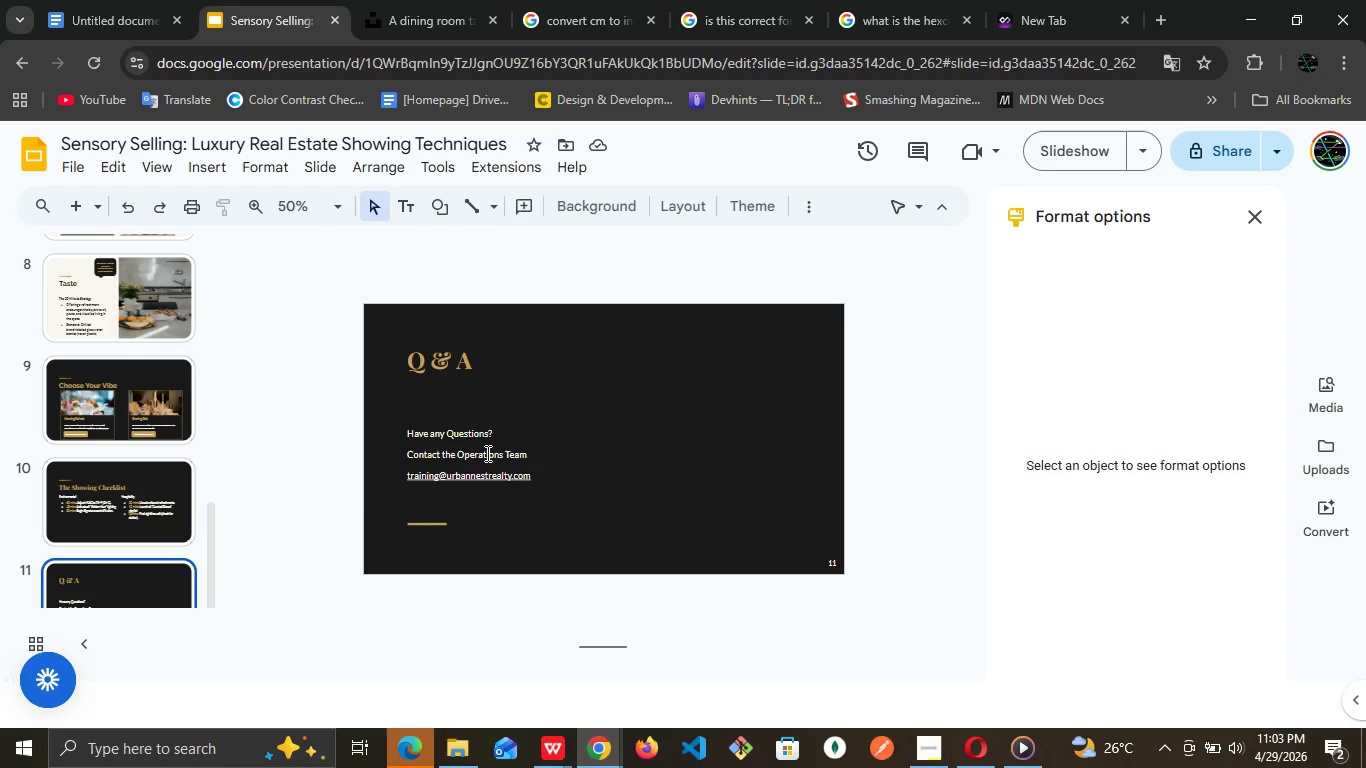 
left_click([486, 453])
 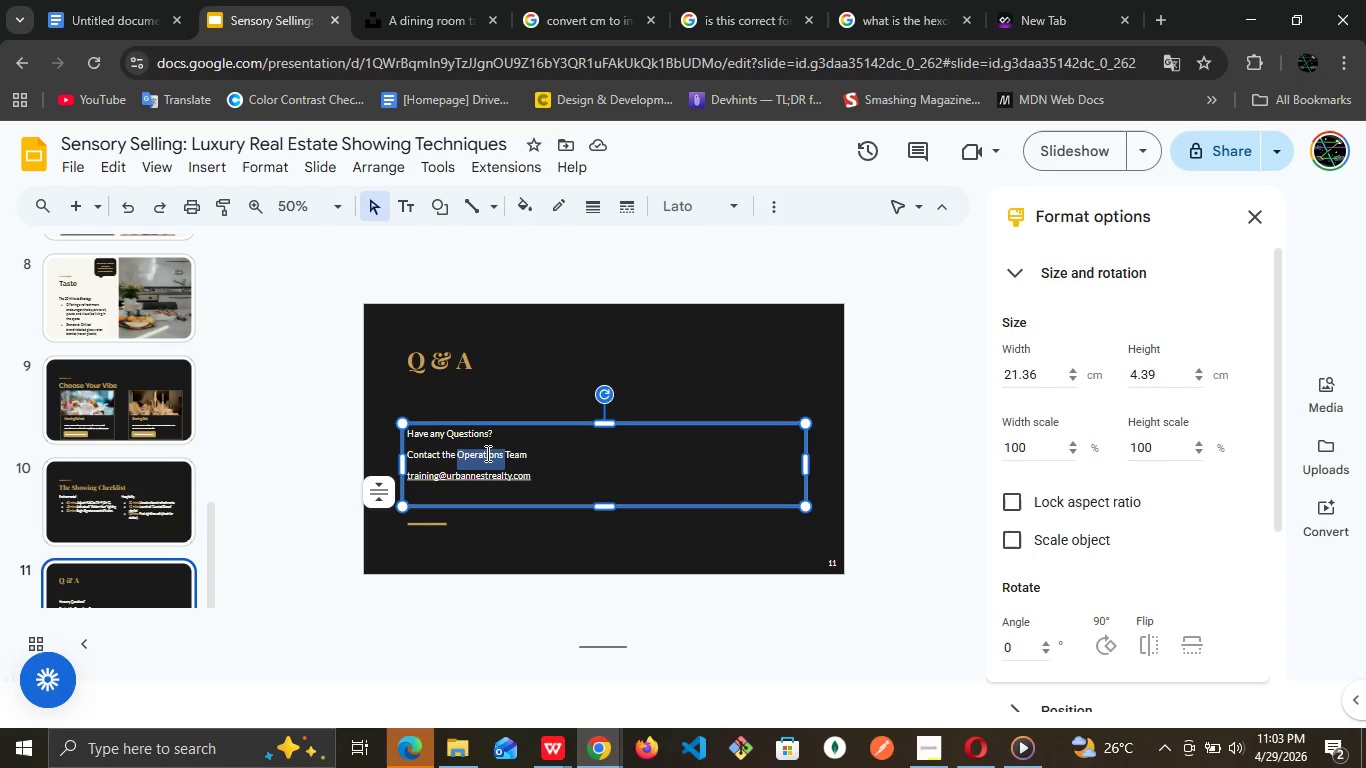 
double_click([486, 453])
 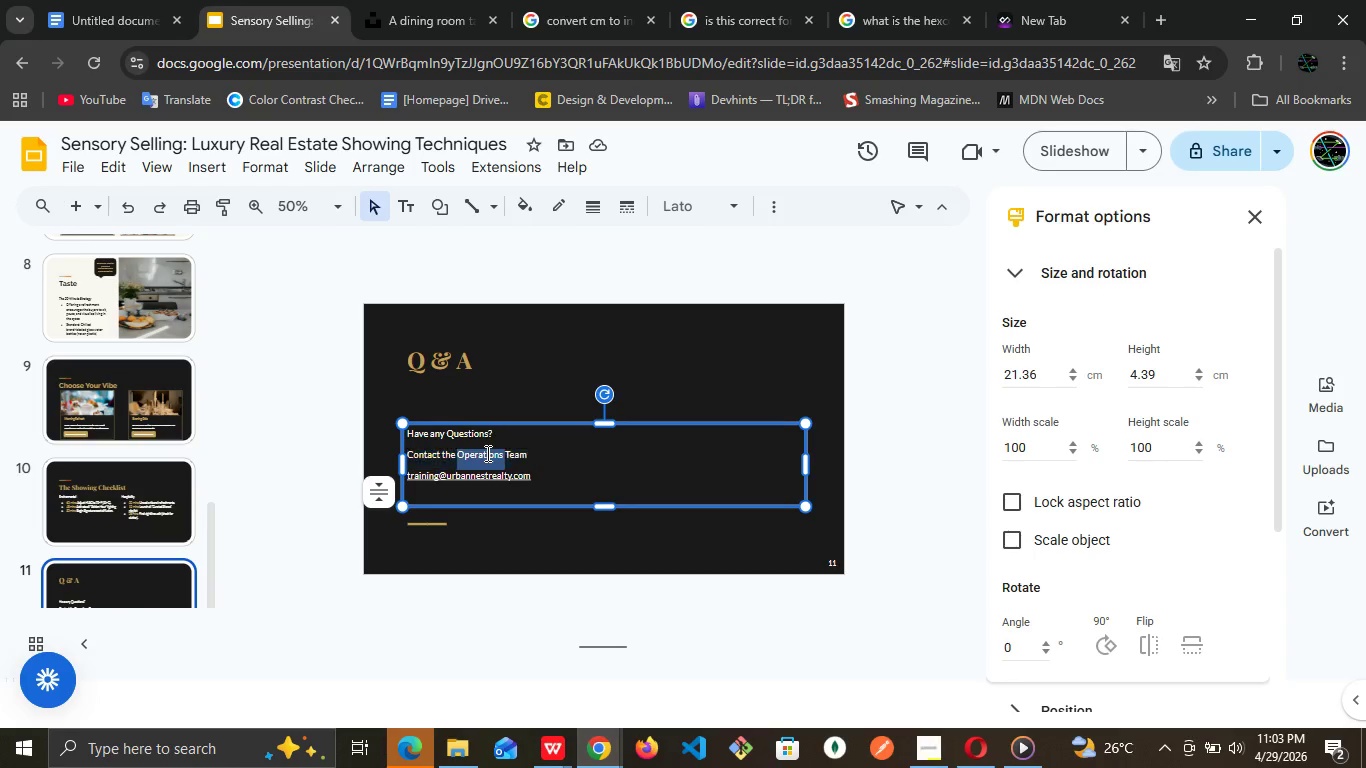 
triple_click([486, 453])
 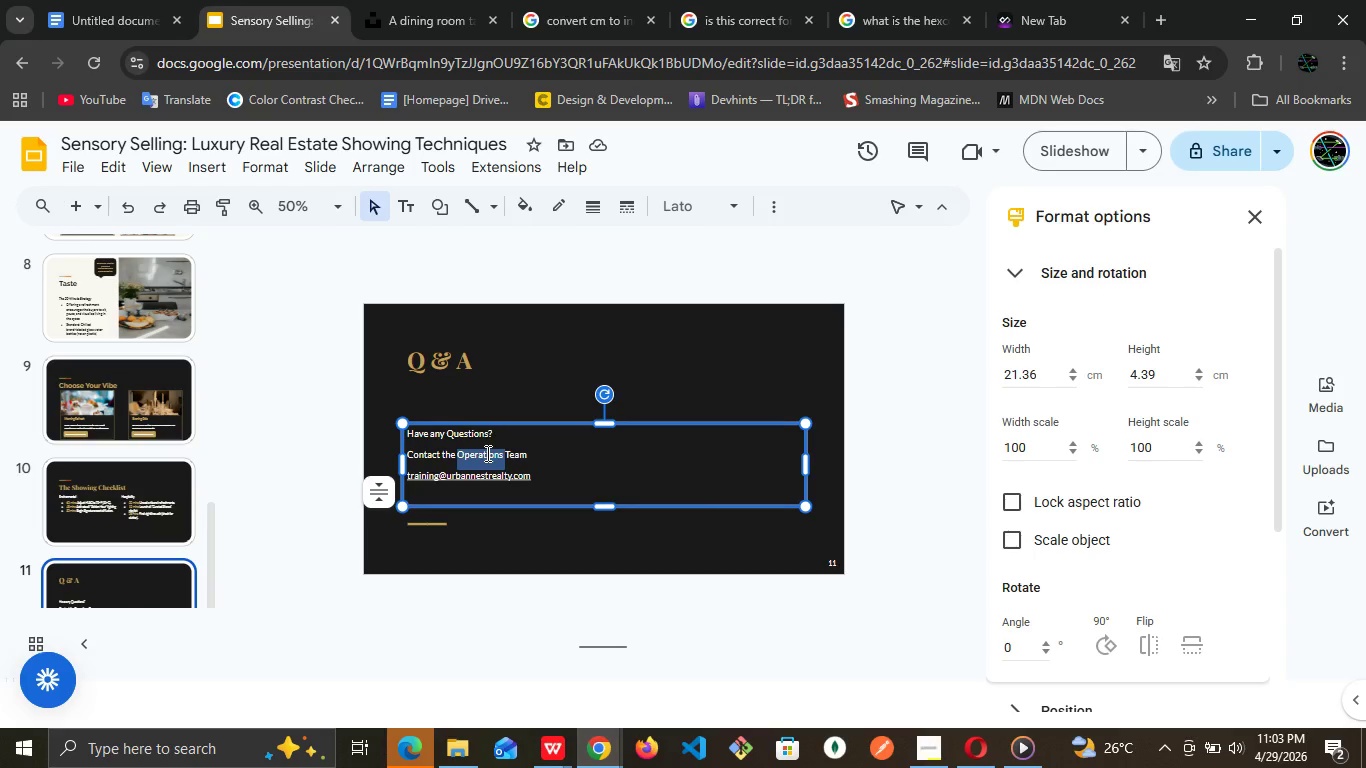 
key(Control+A)
 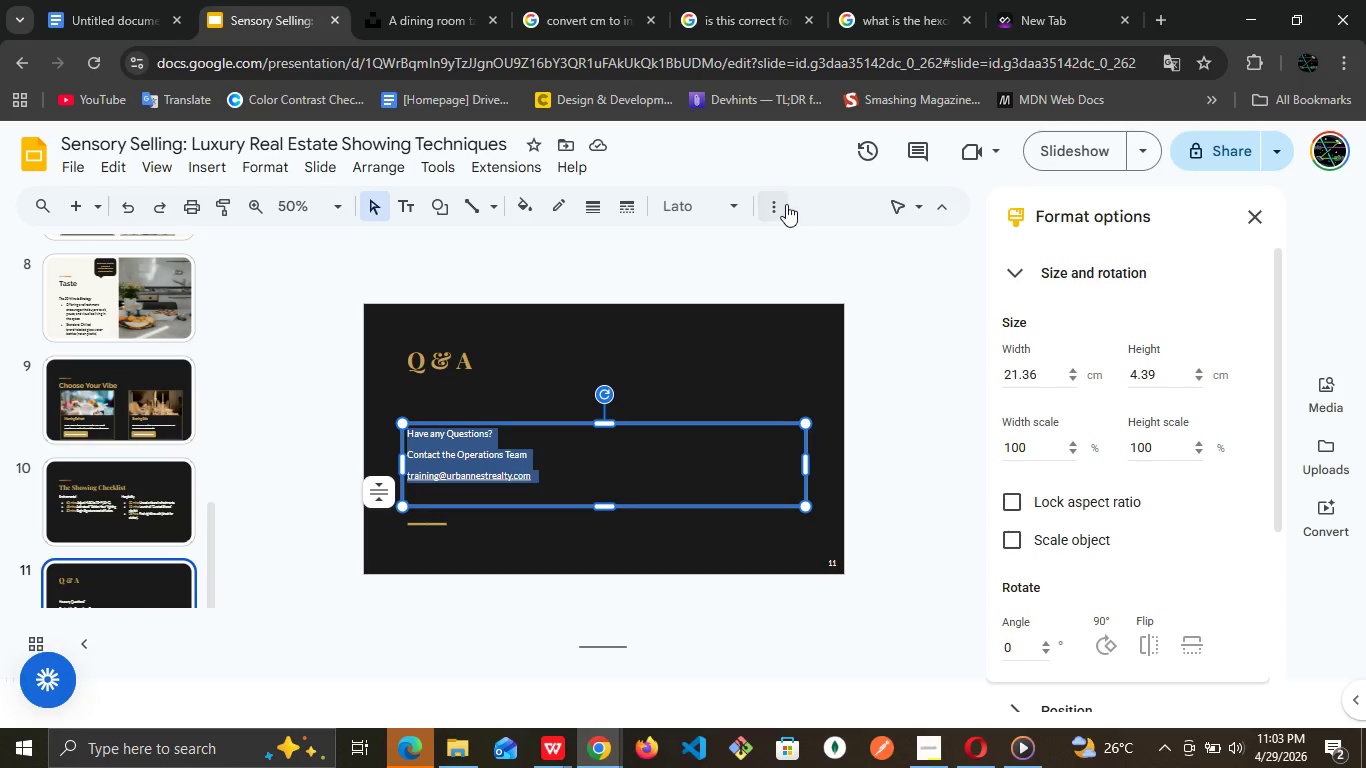 
left_click([778, 204])
 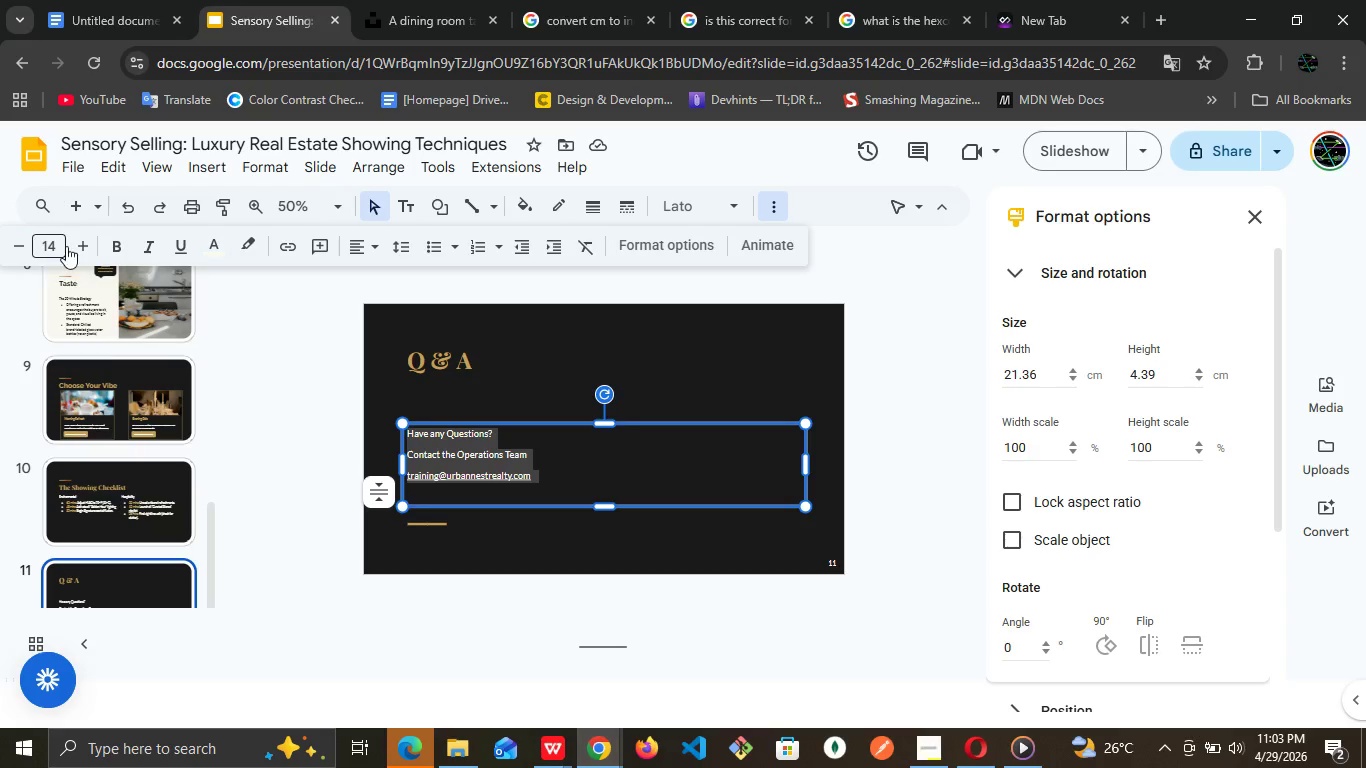 
left_click([86, 235])
 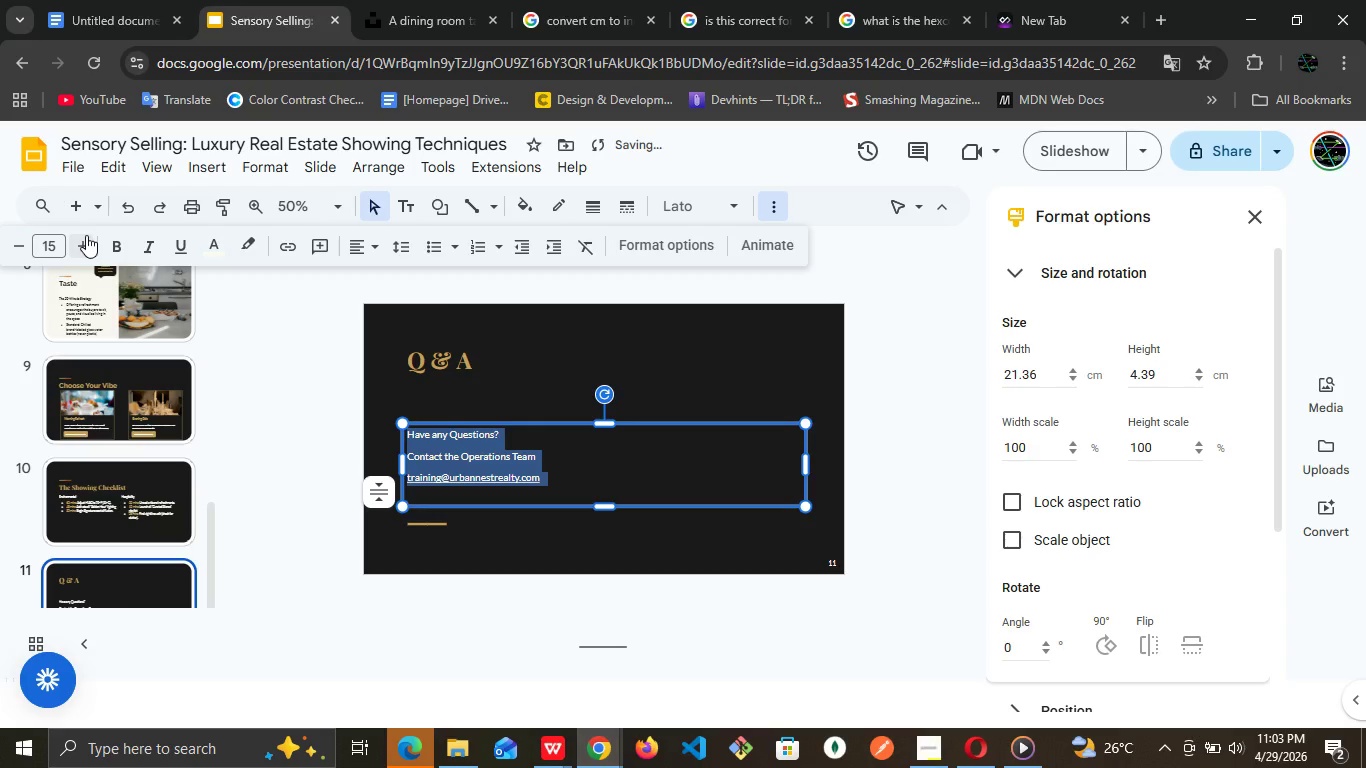 
left_click([86, 235])
 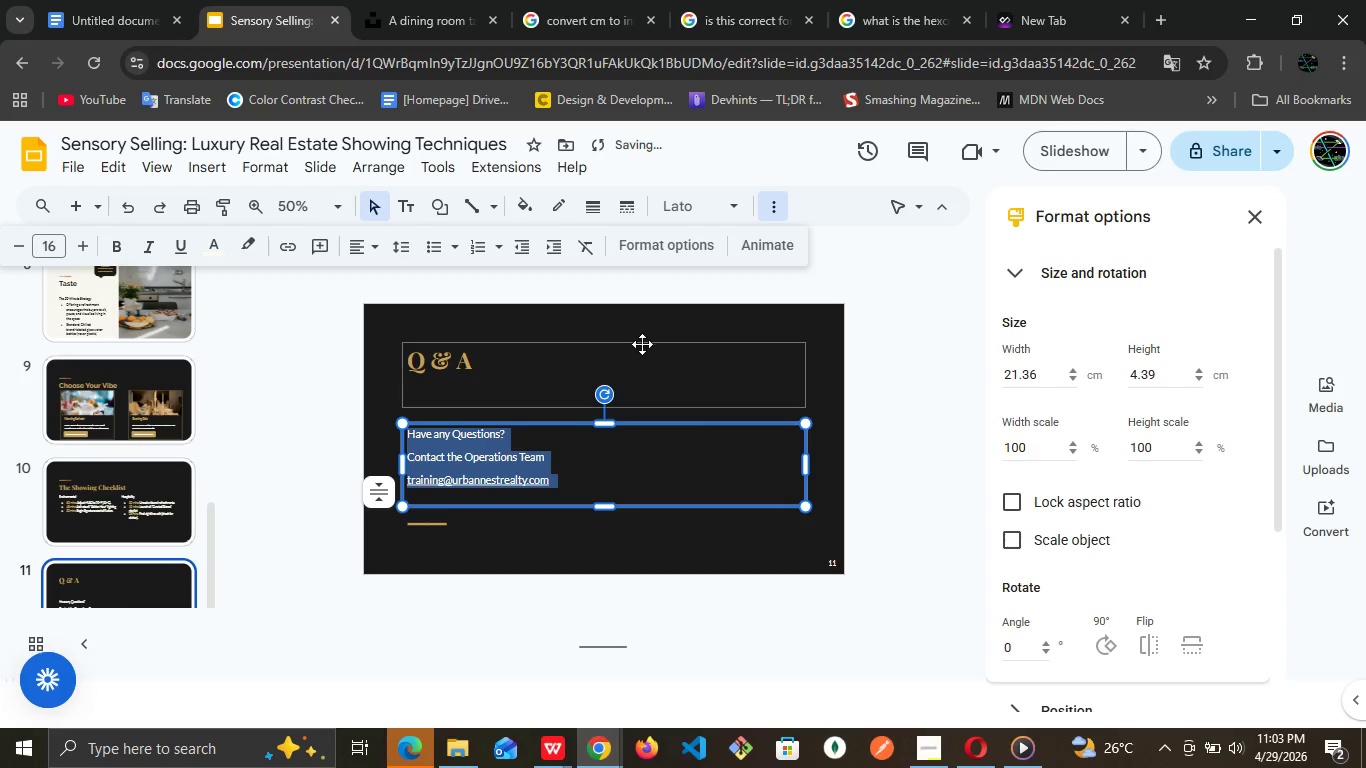 
left_click([642, 344])
 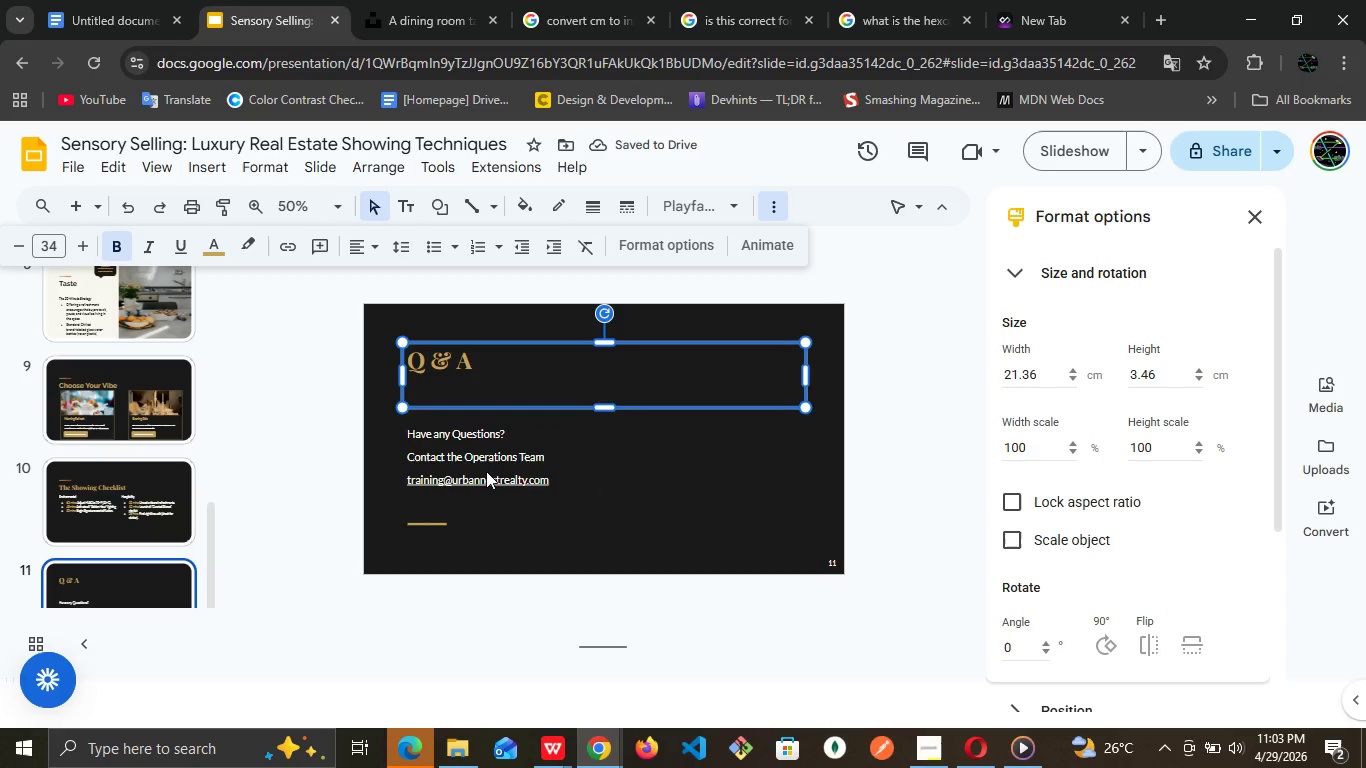 
double_click([429, 367])
 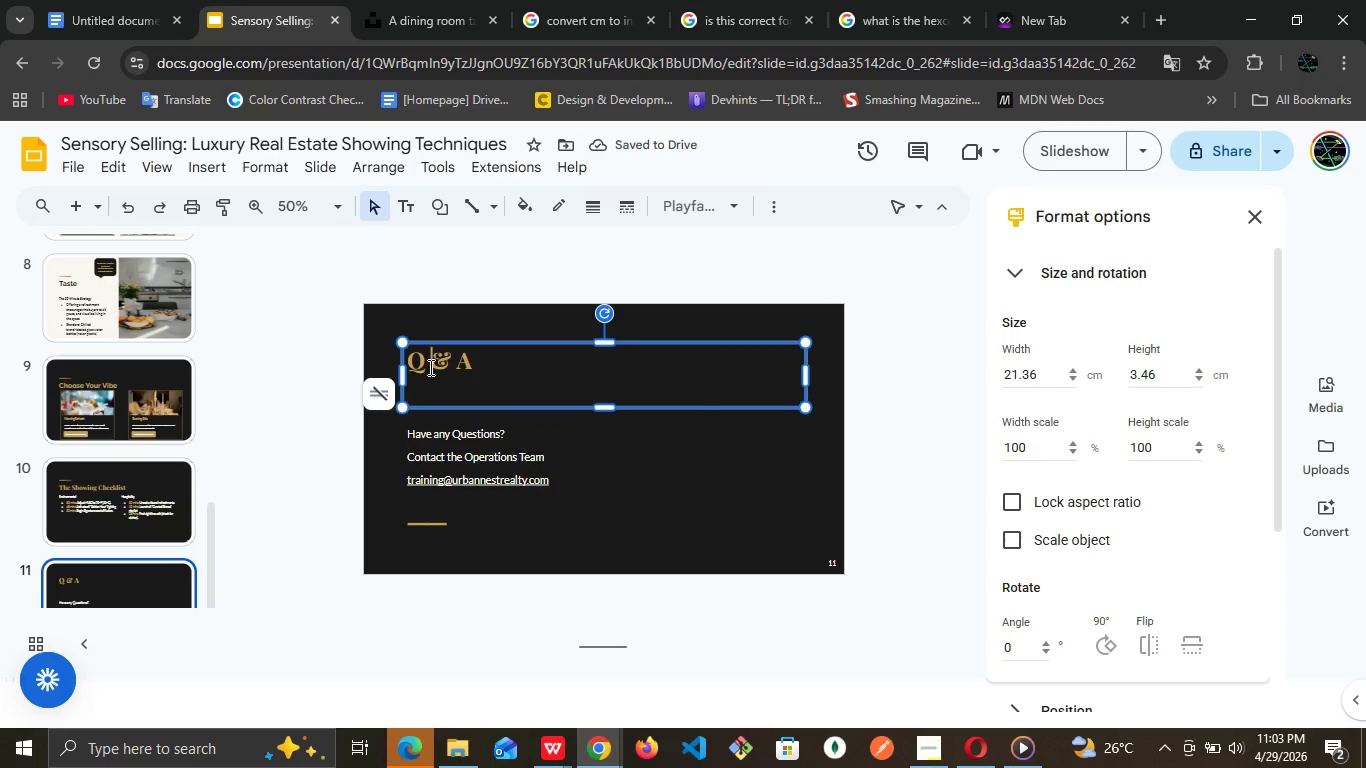 
triple_click([429, 367])
 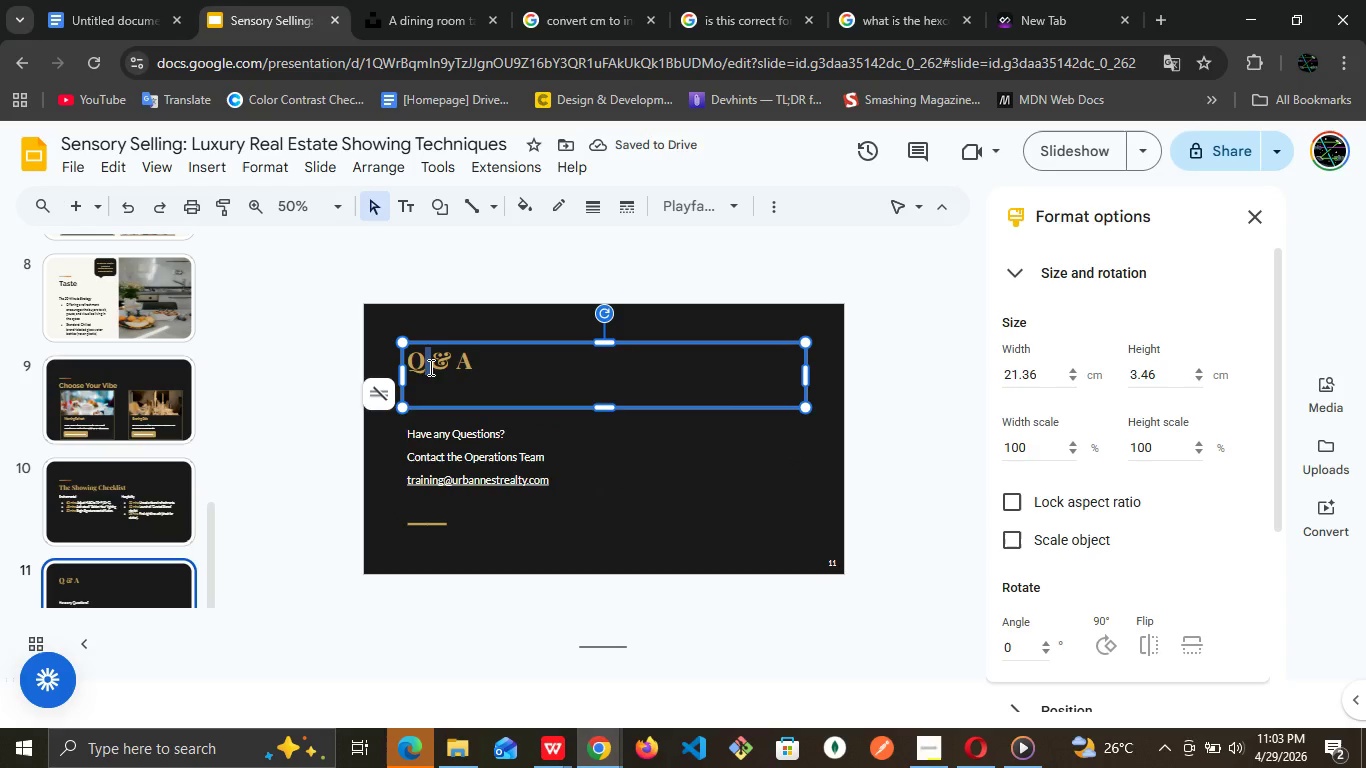 
left_click([429, 367])
 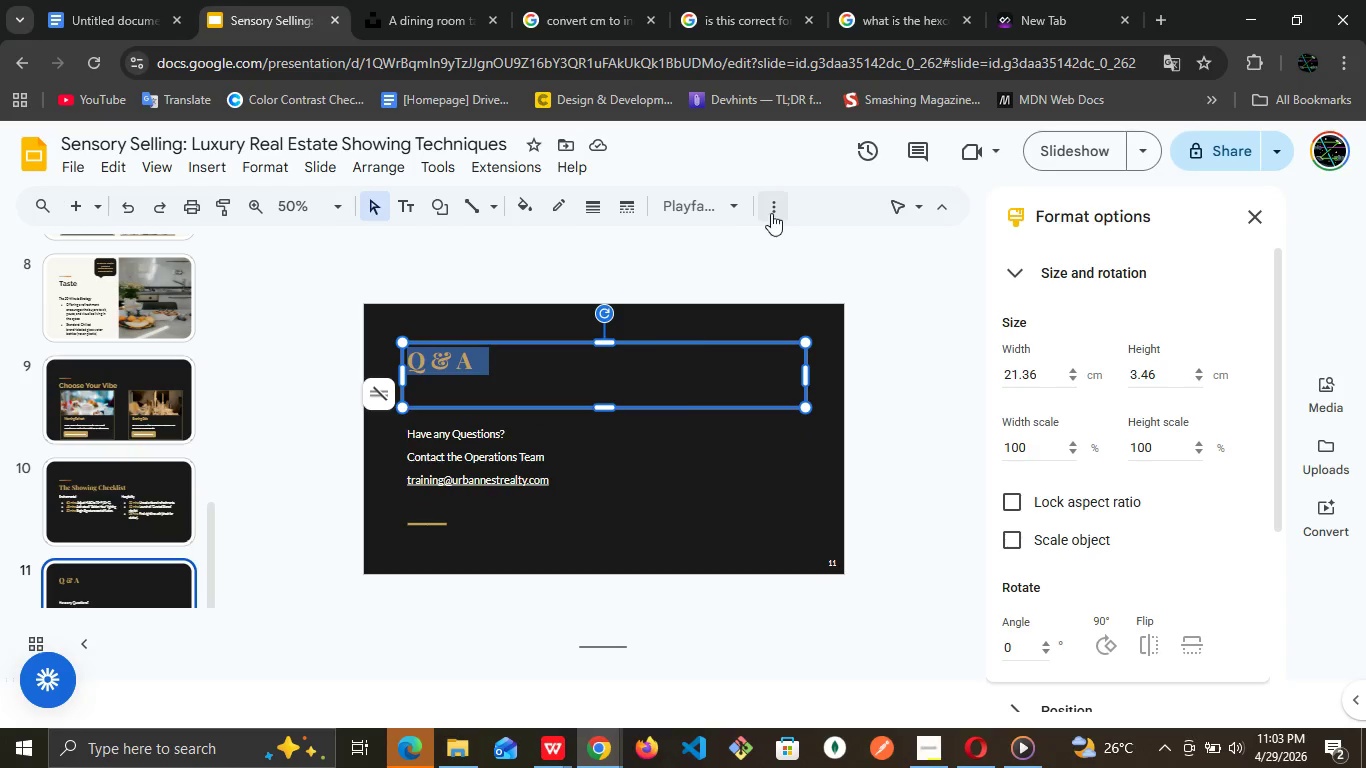 
left_click([772, 210])
 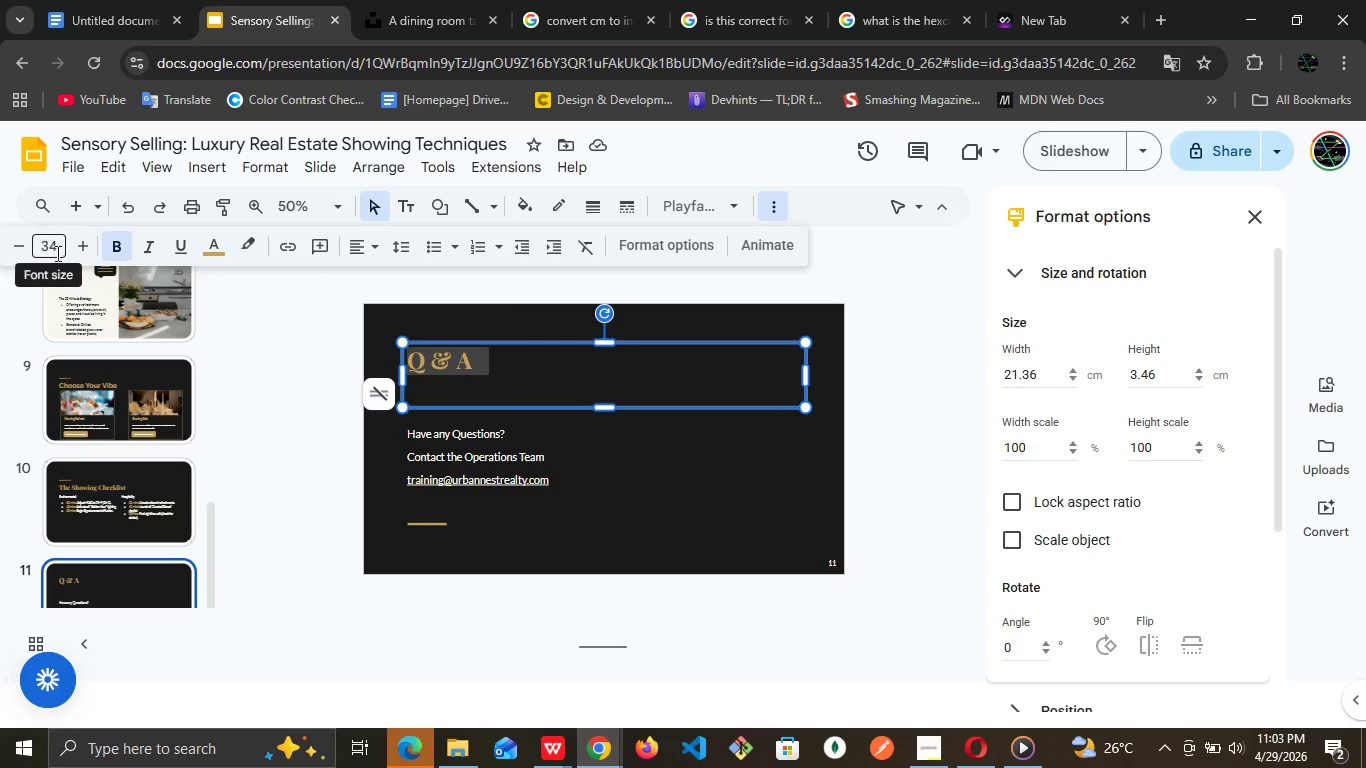 
left_click([88, 242])
 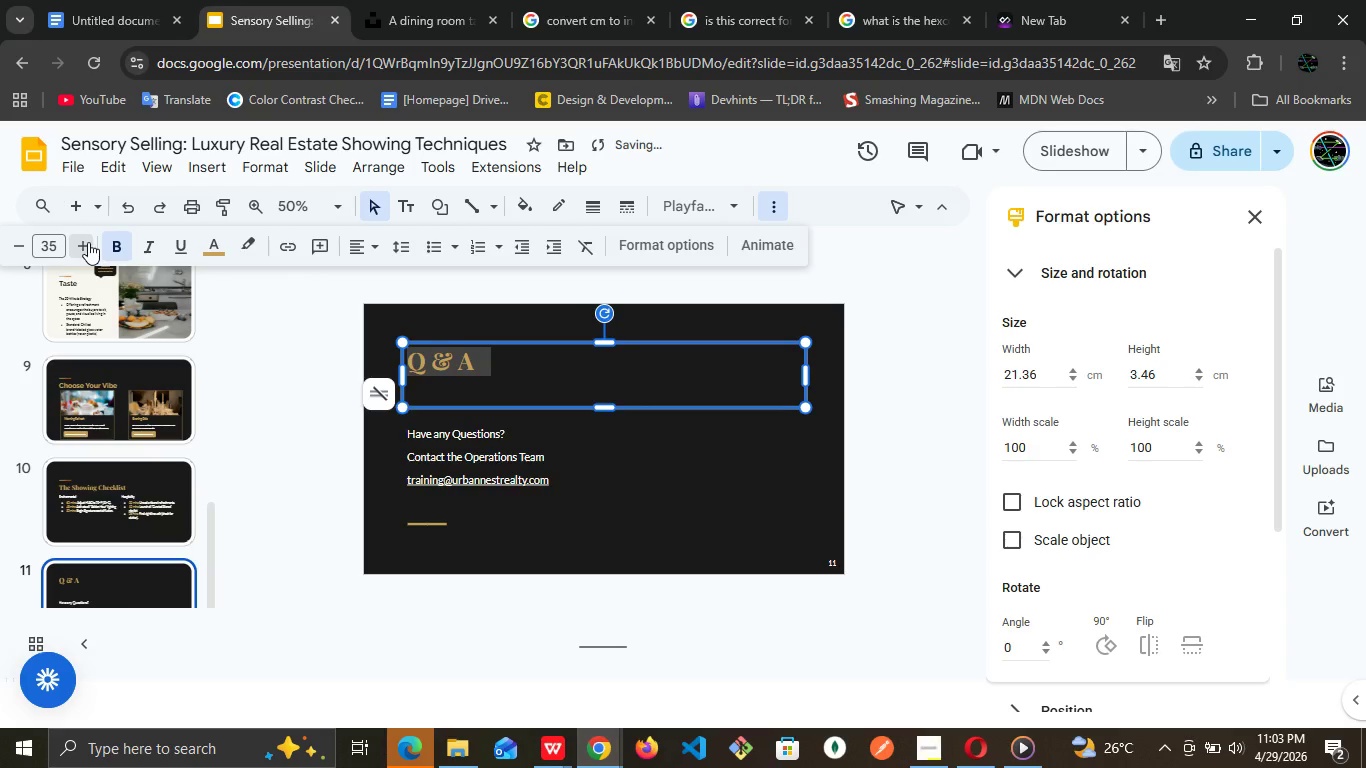 
double_click([88, 242])
 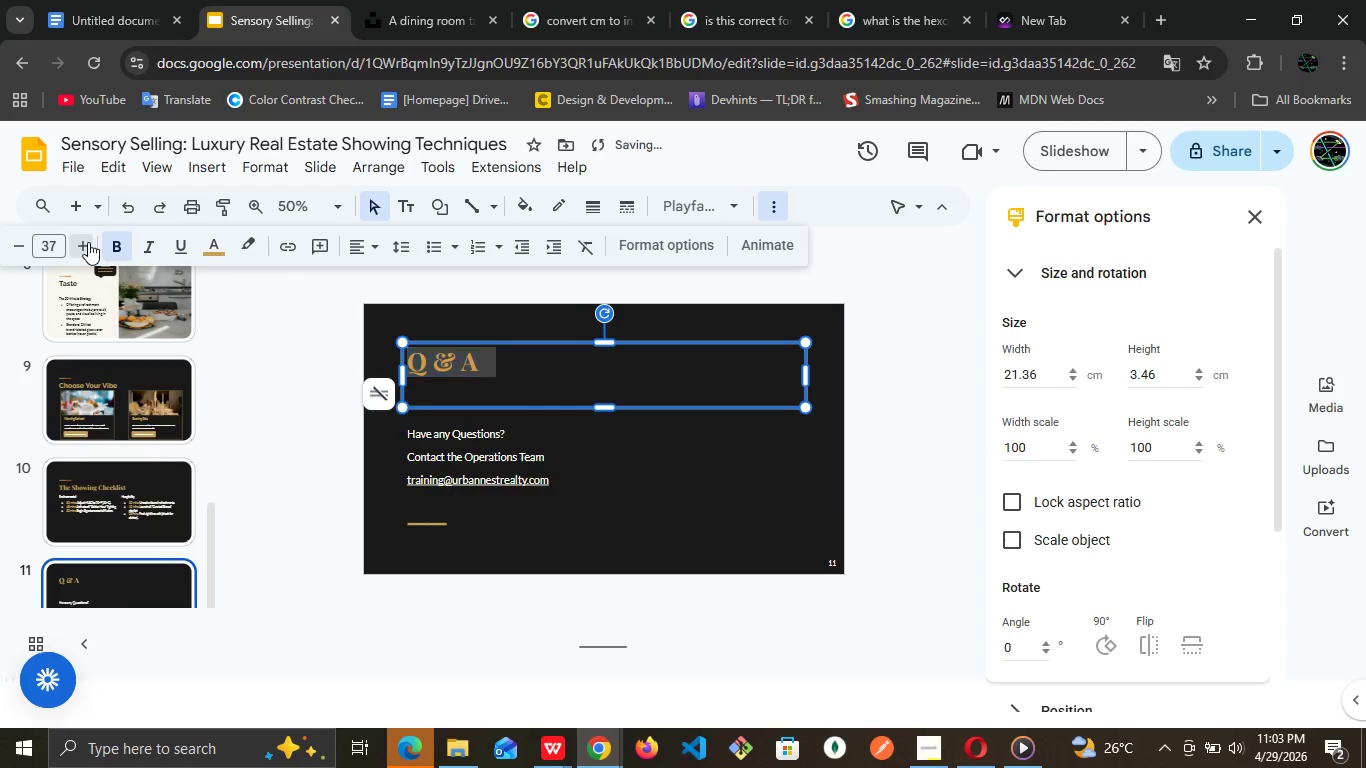 
left_click([88, 242])
 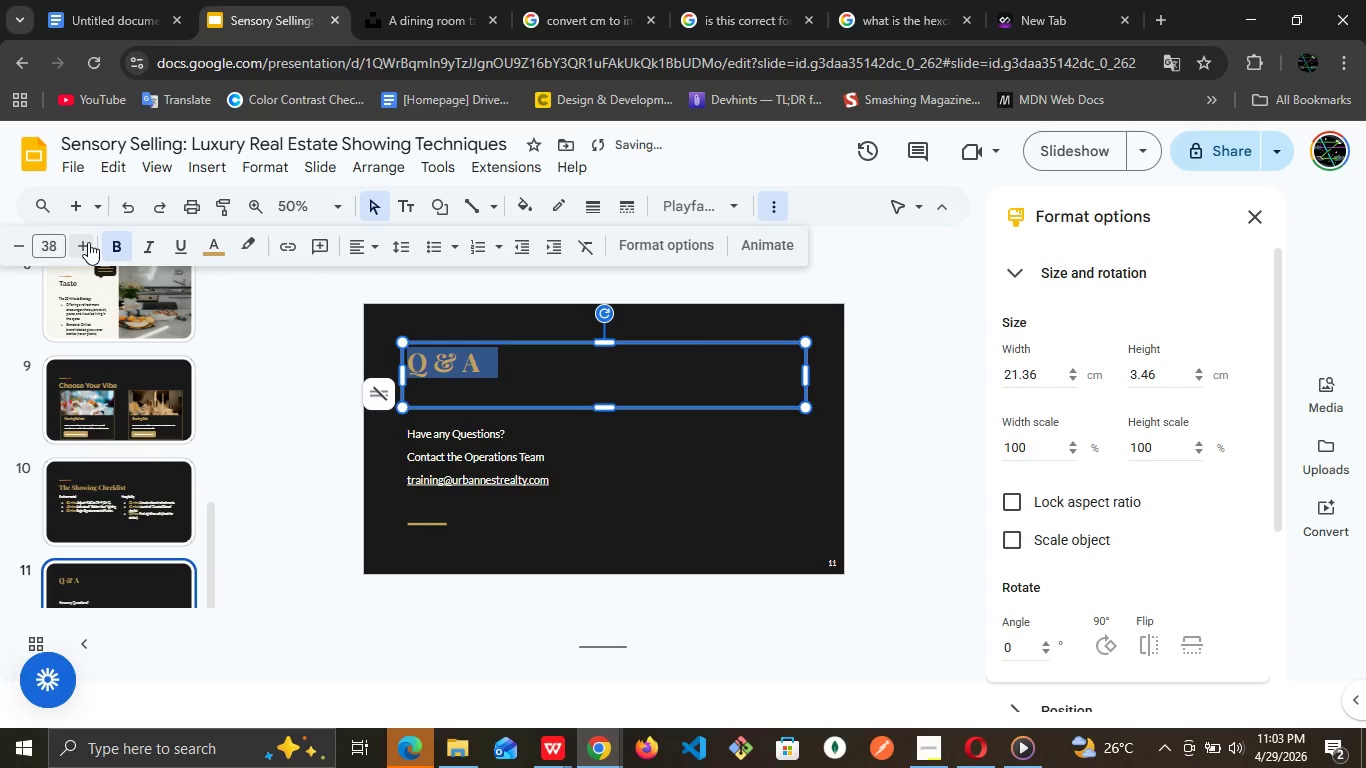 
left_click([88, 242])
 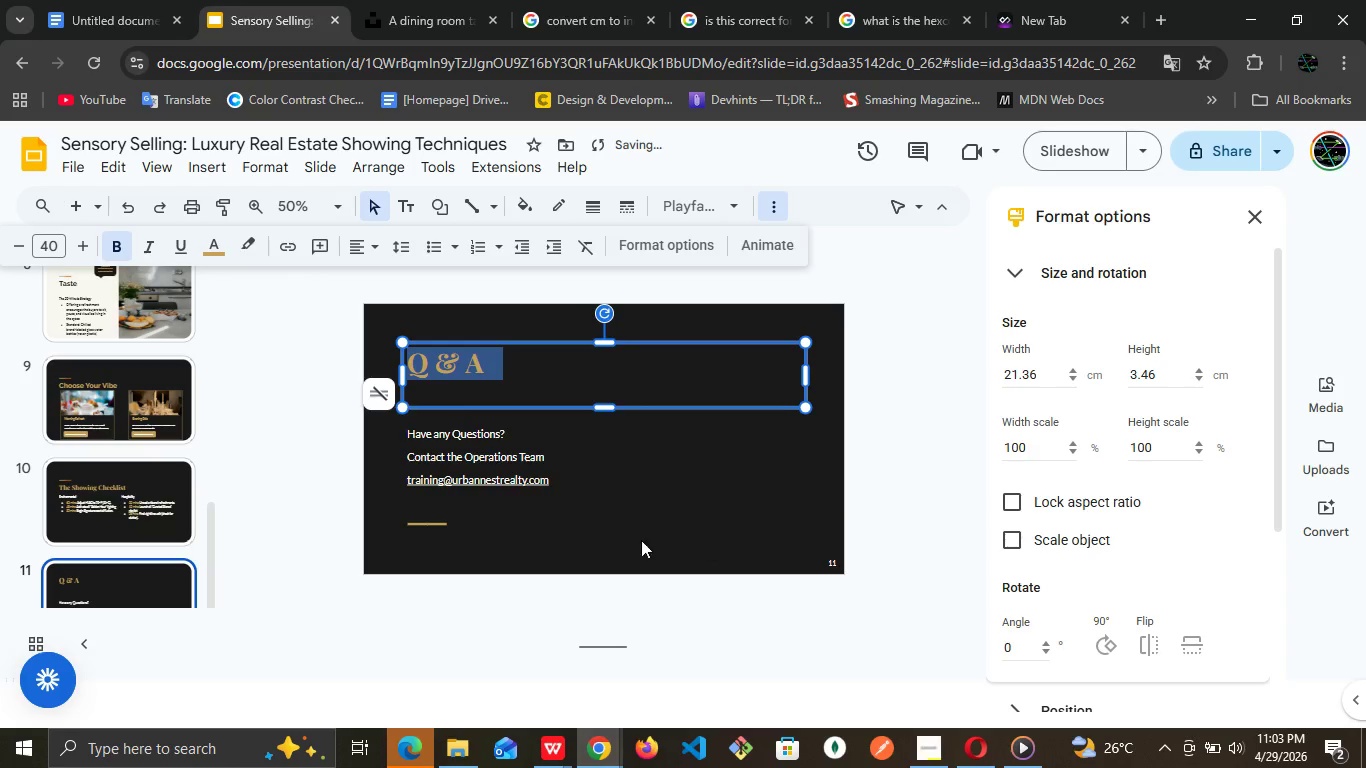 
left_click([143, 526])
 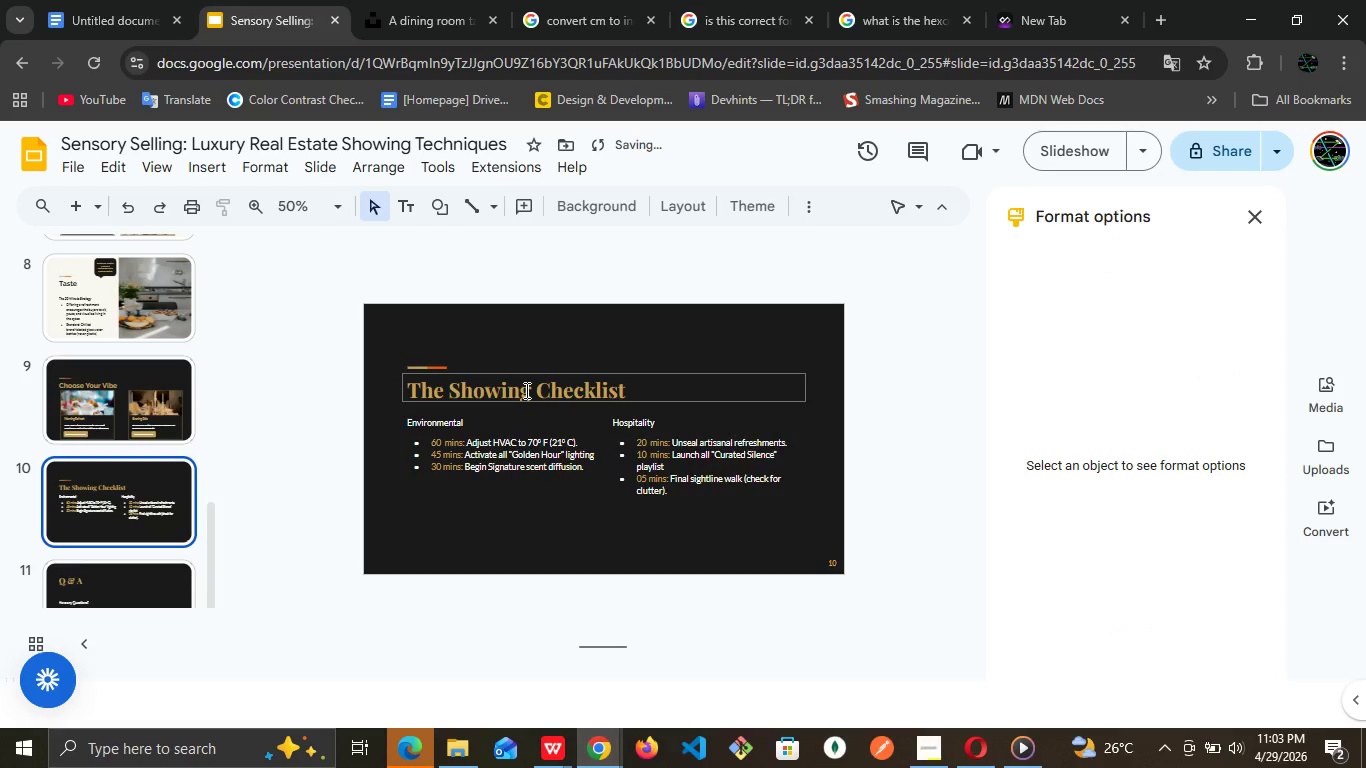 
double_click([525, 390])
 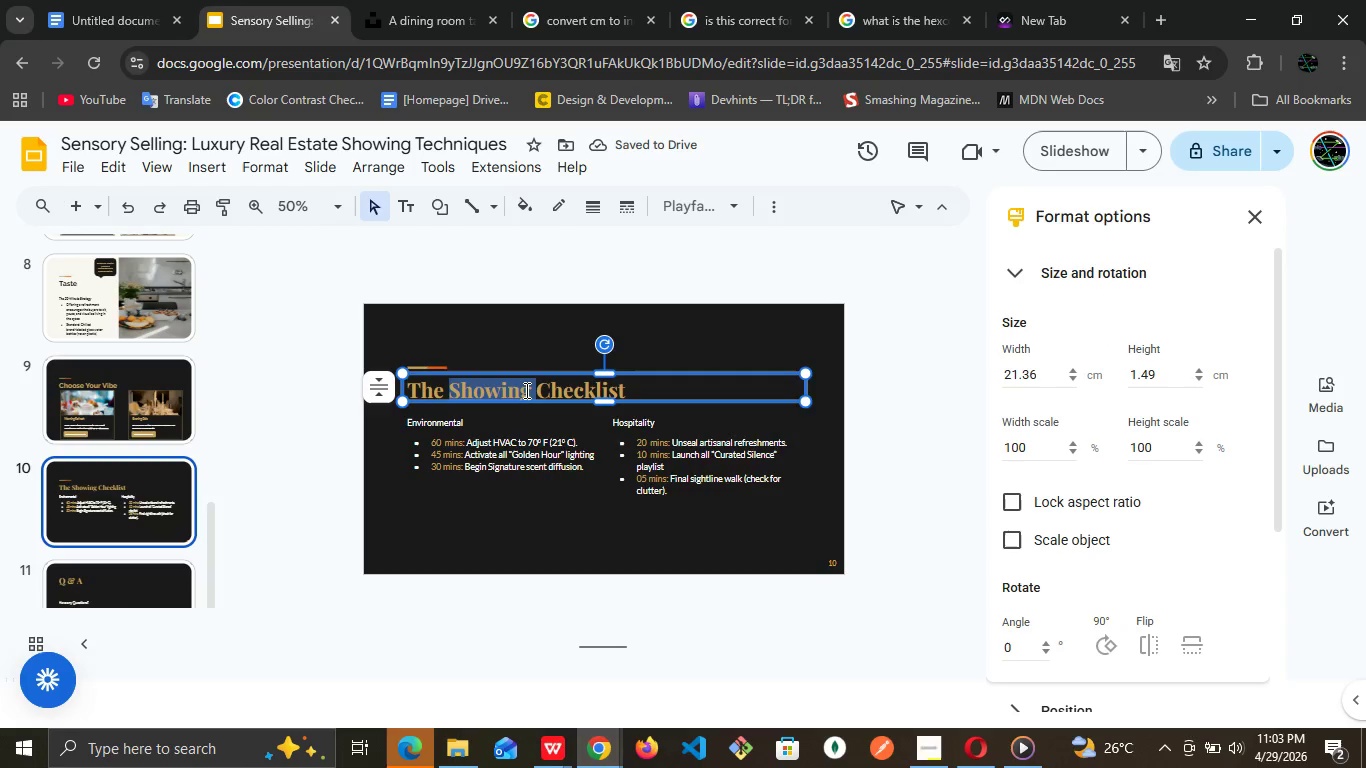 
triple_click([525, 390])
 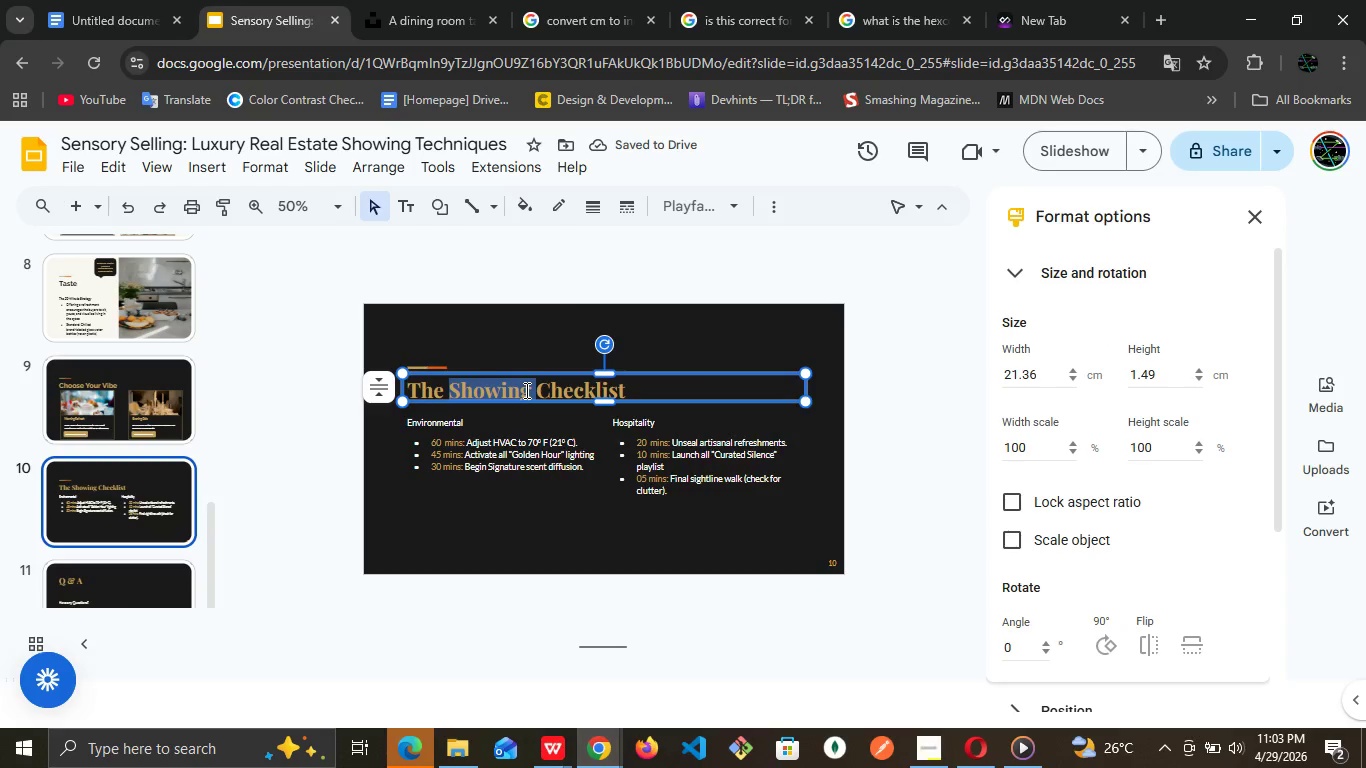 
triple_click([525, 390])
 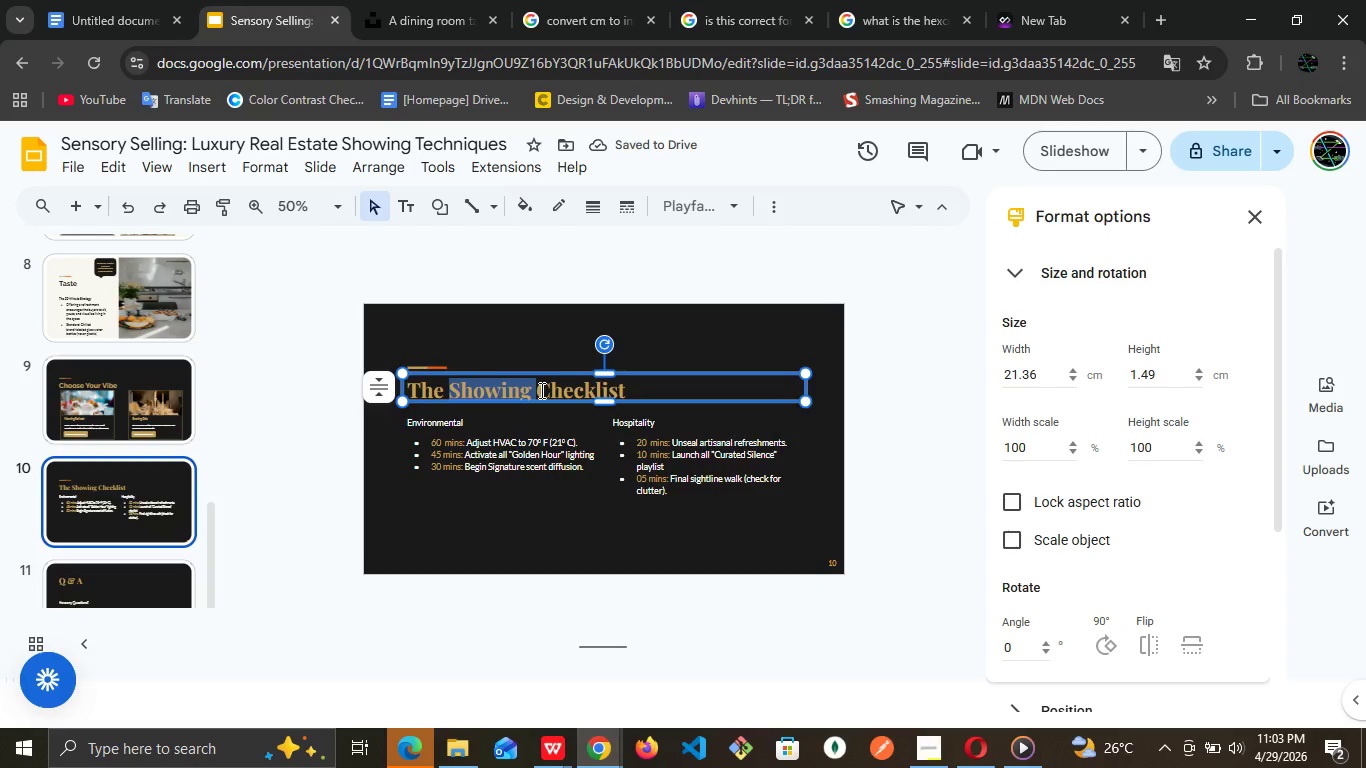 
left_click([540, 390])
 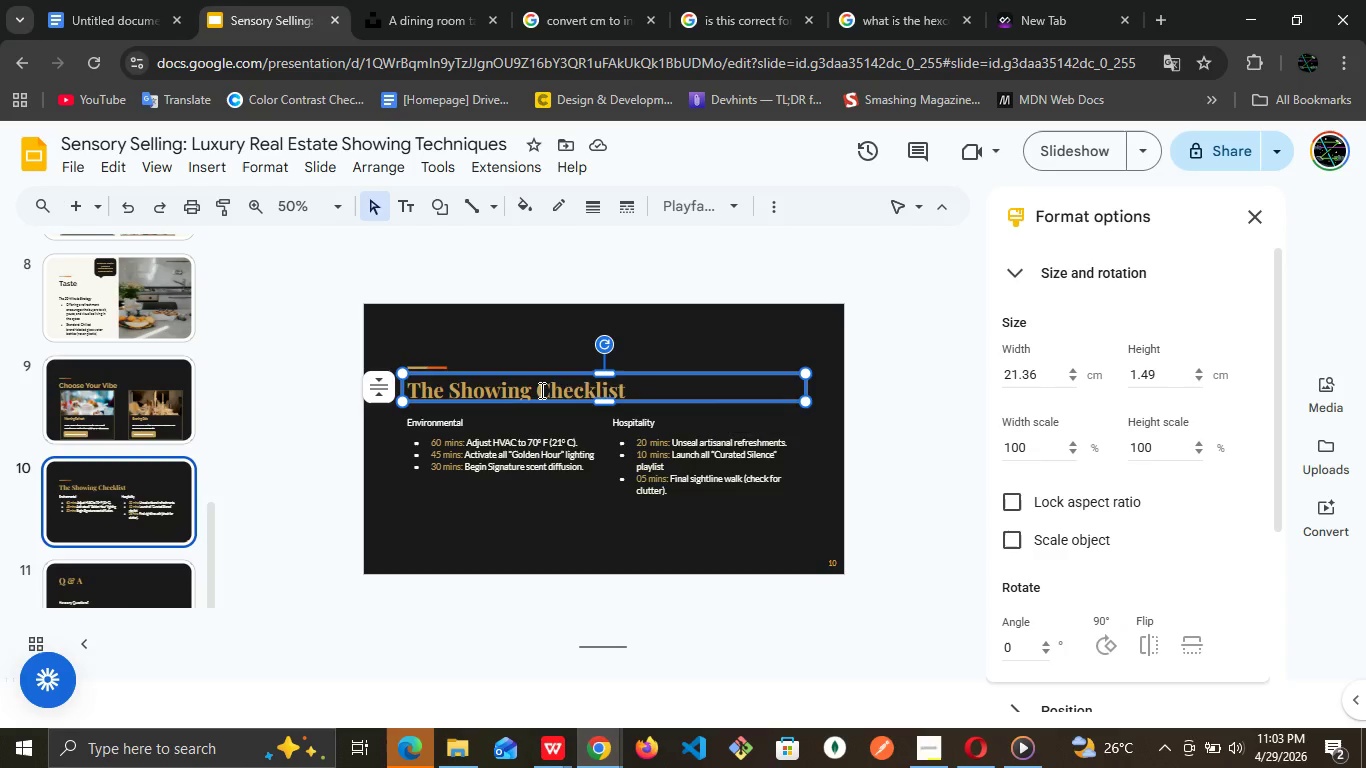 
double_click([540, 390])
 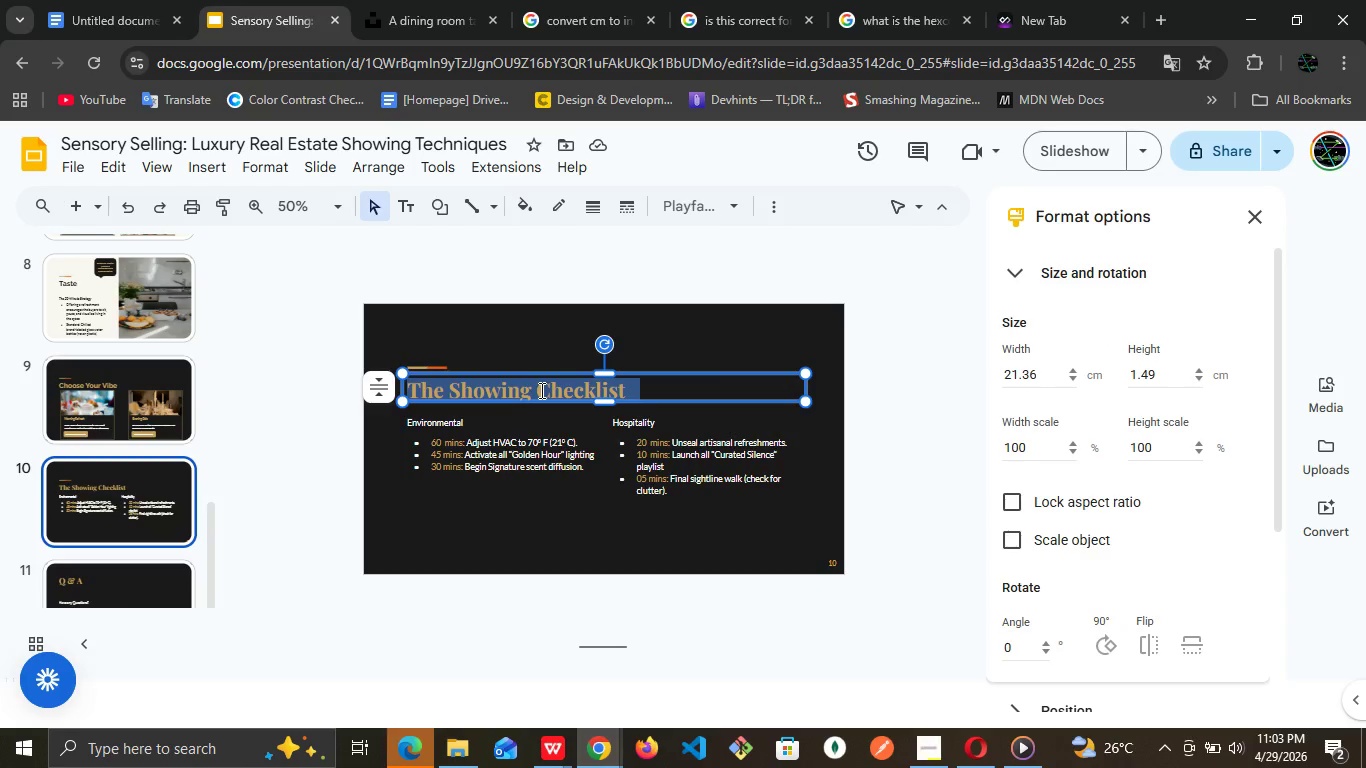 
triple_click([540, 390])
 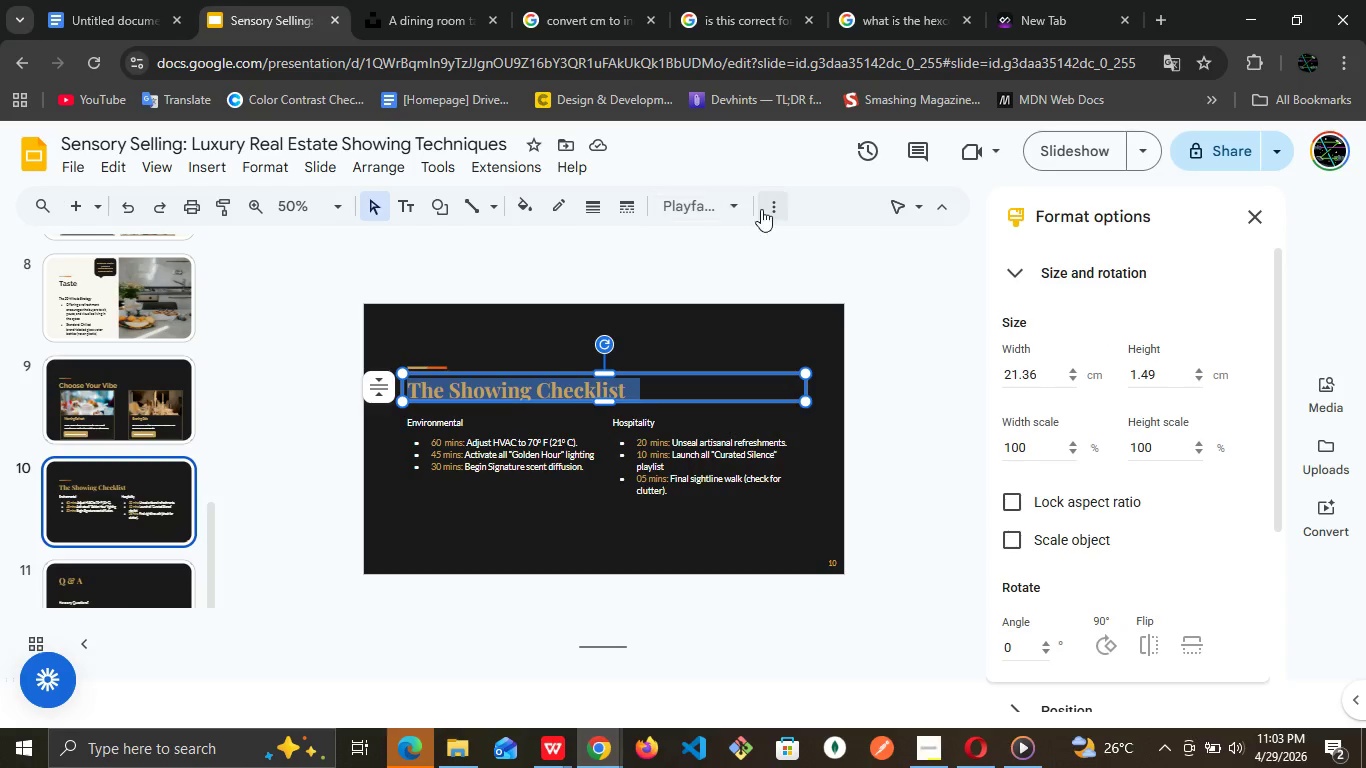 
mouse_move([746, 212])
 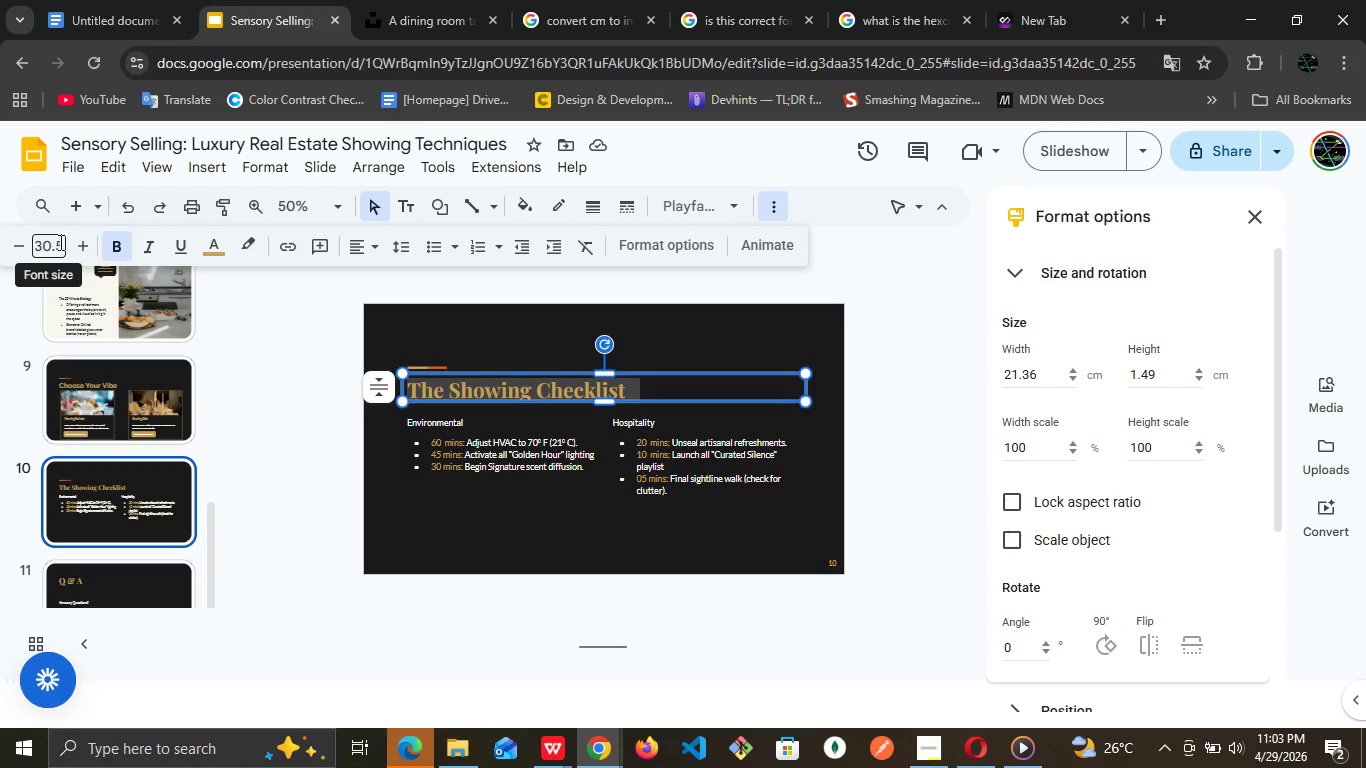 
left_click([59, 242])
 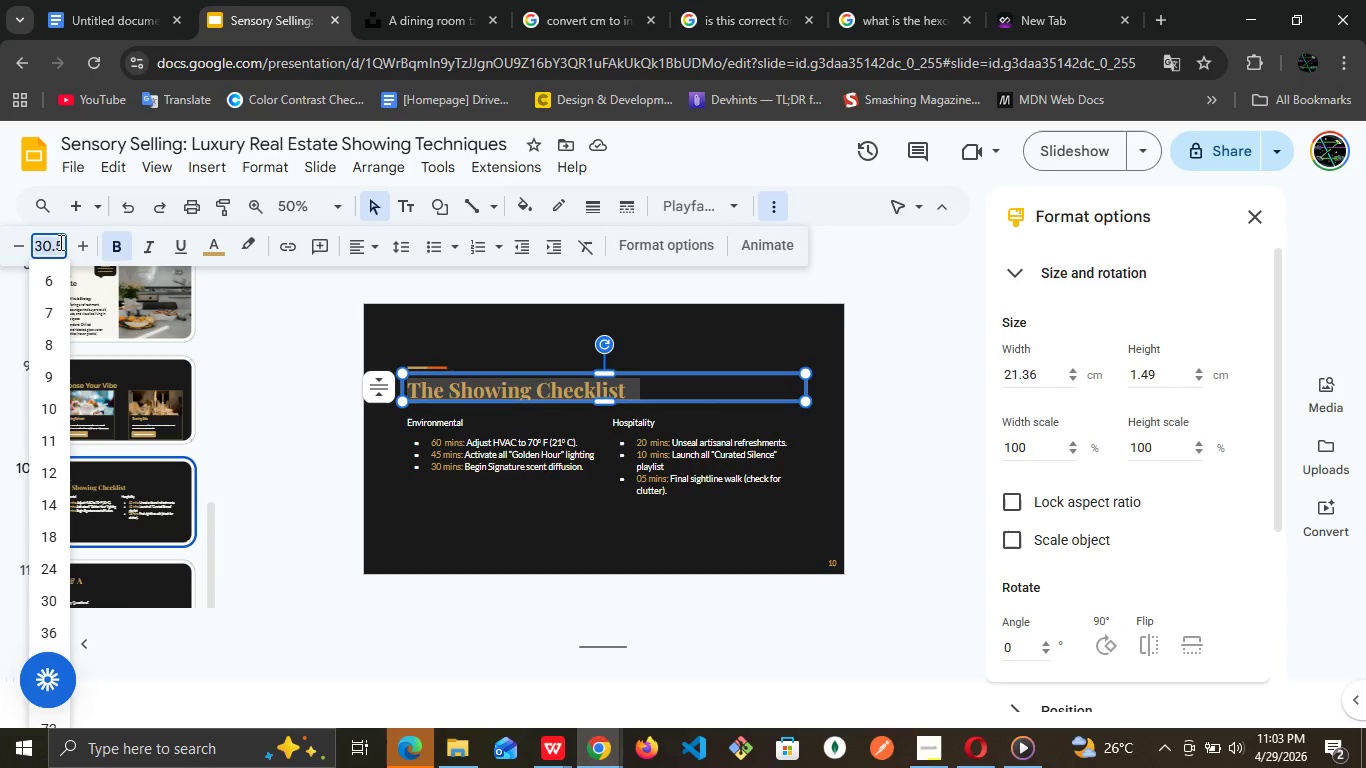 
type(34)
 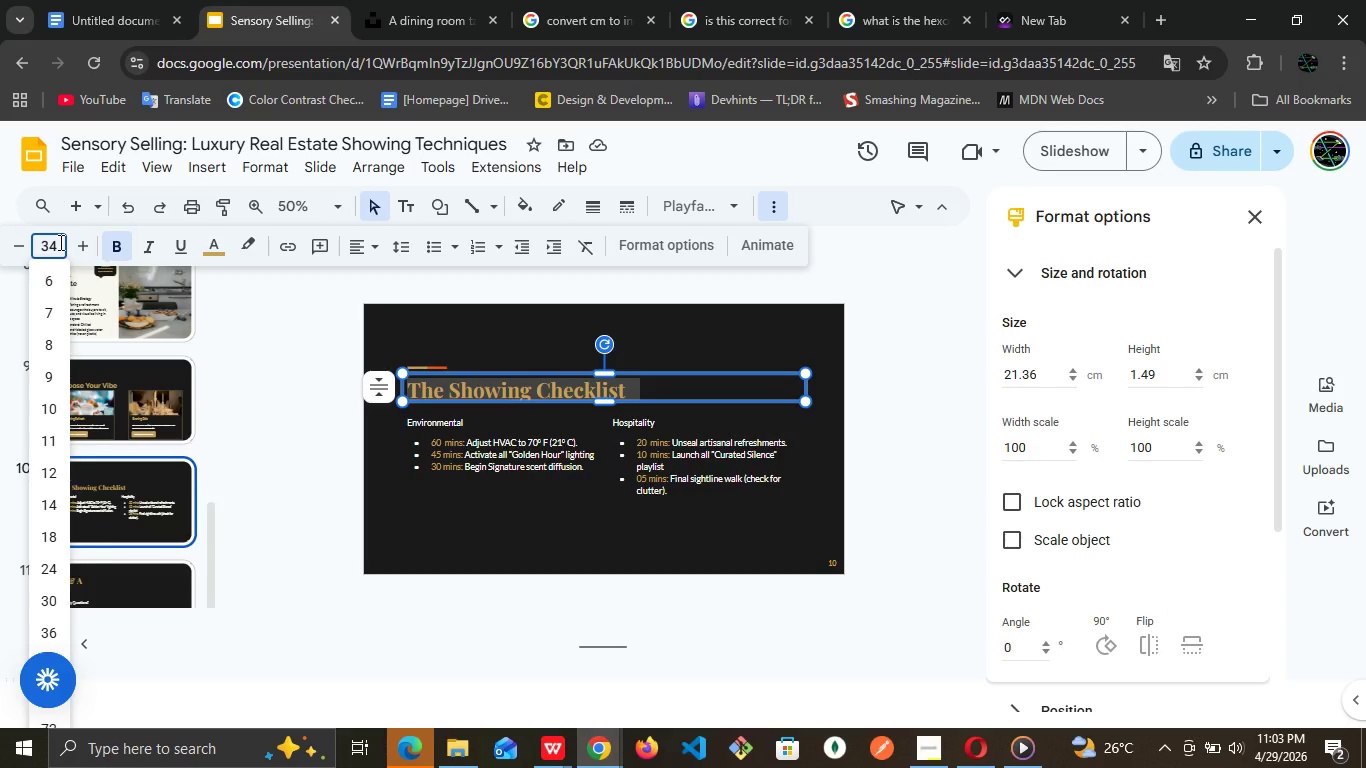 
key(Enter)
 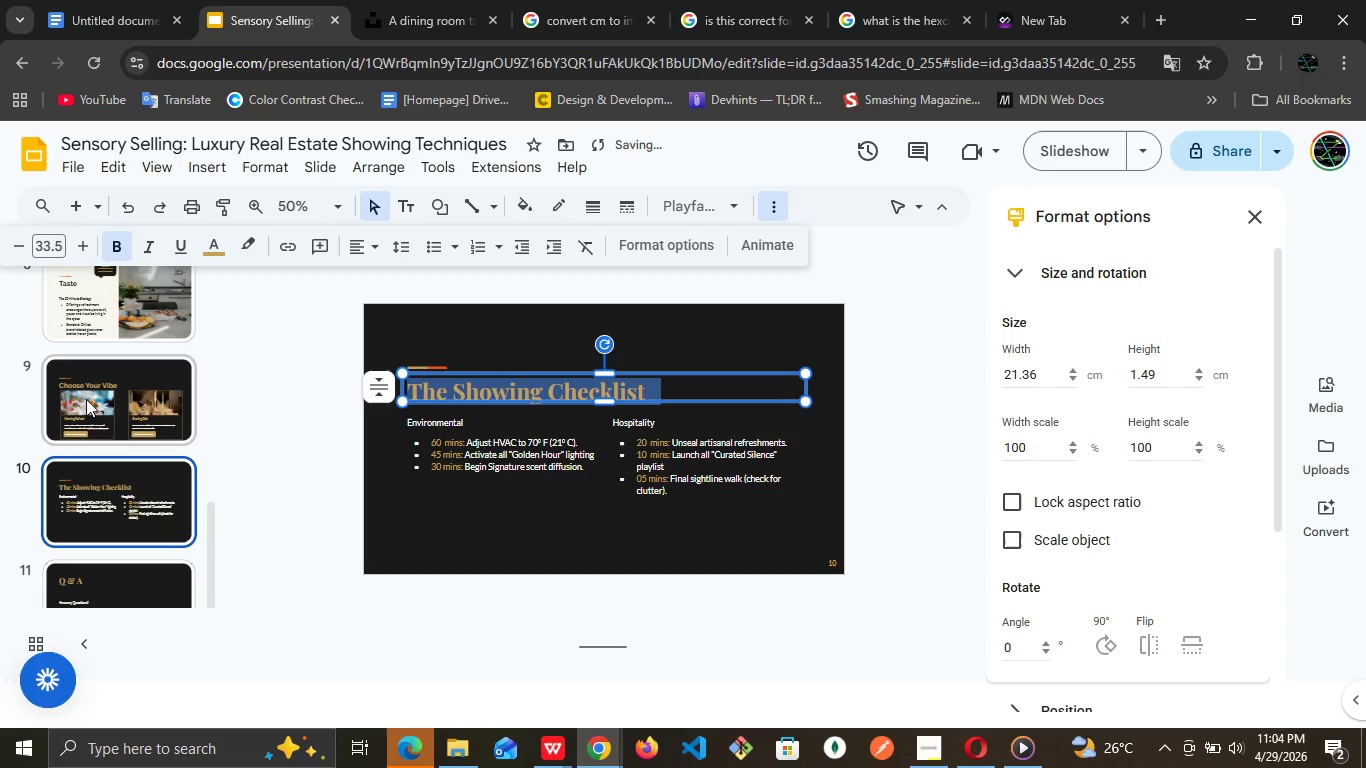 
left_click([87, 396])
 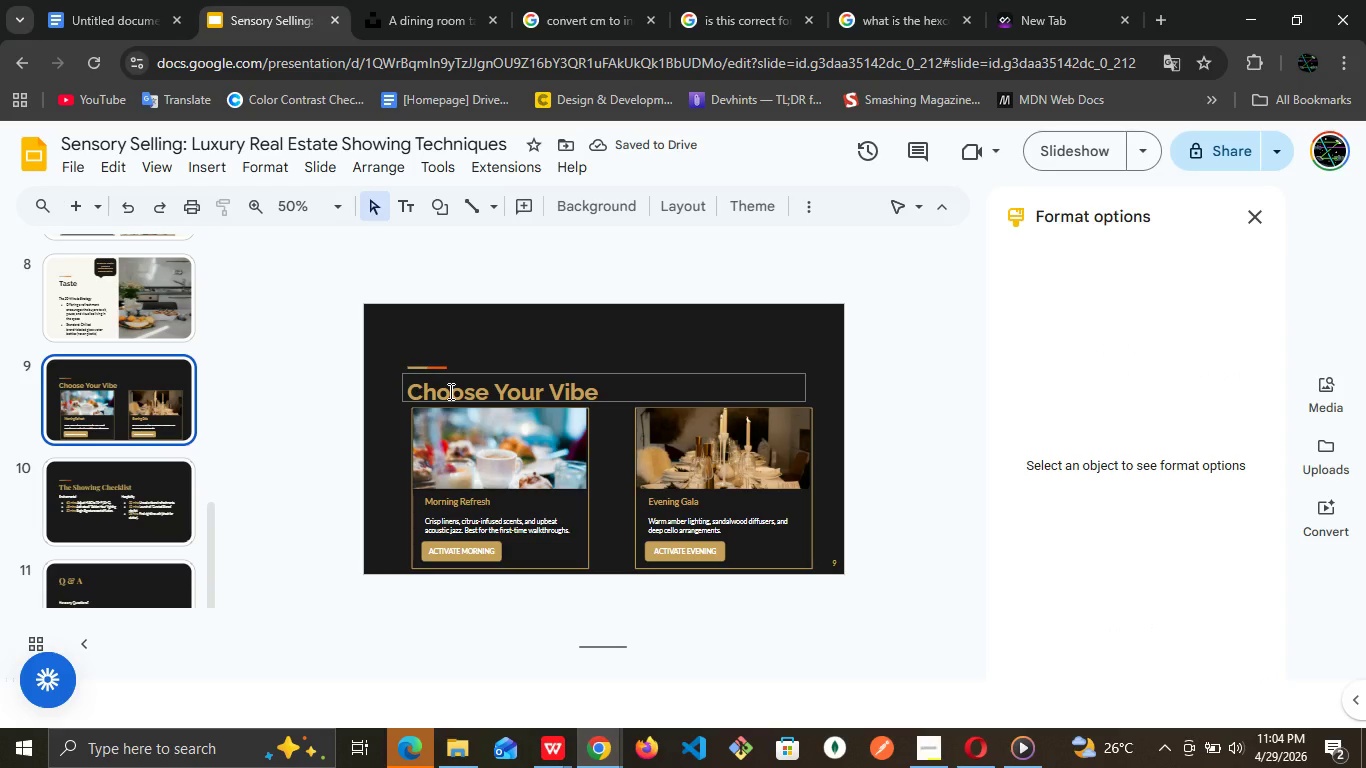 
double_click([449, 391])
 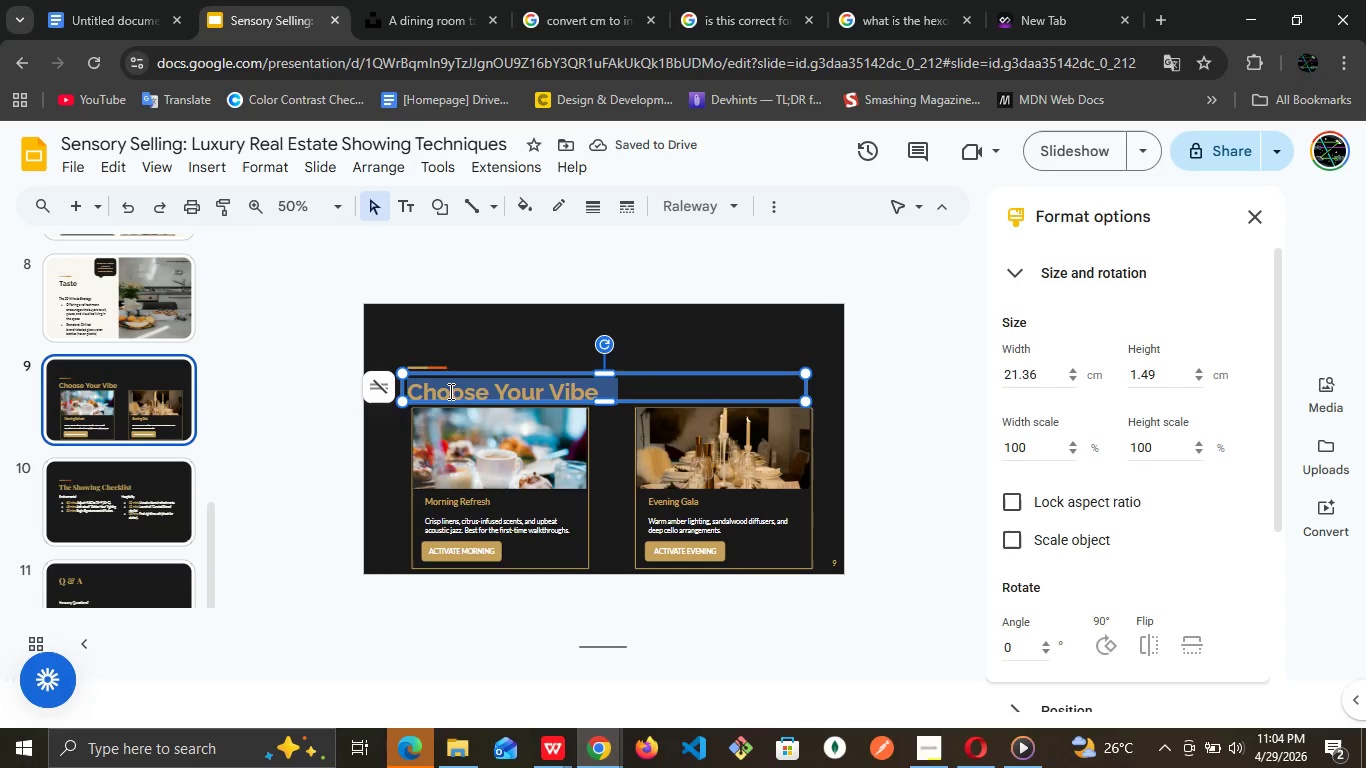 
triple_click([449, 391])
 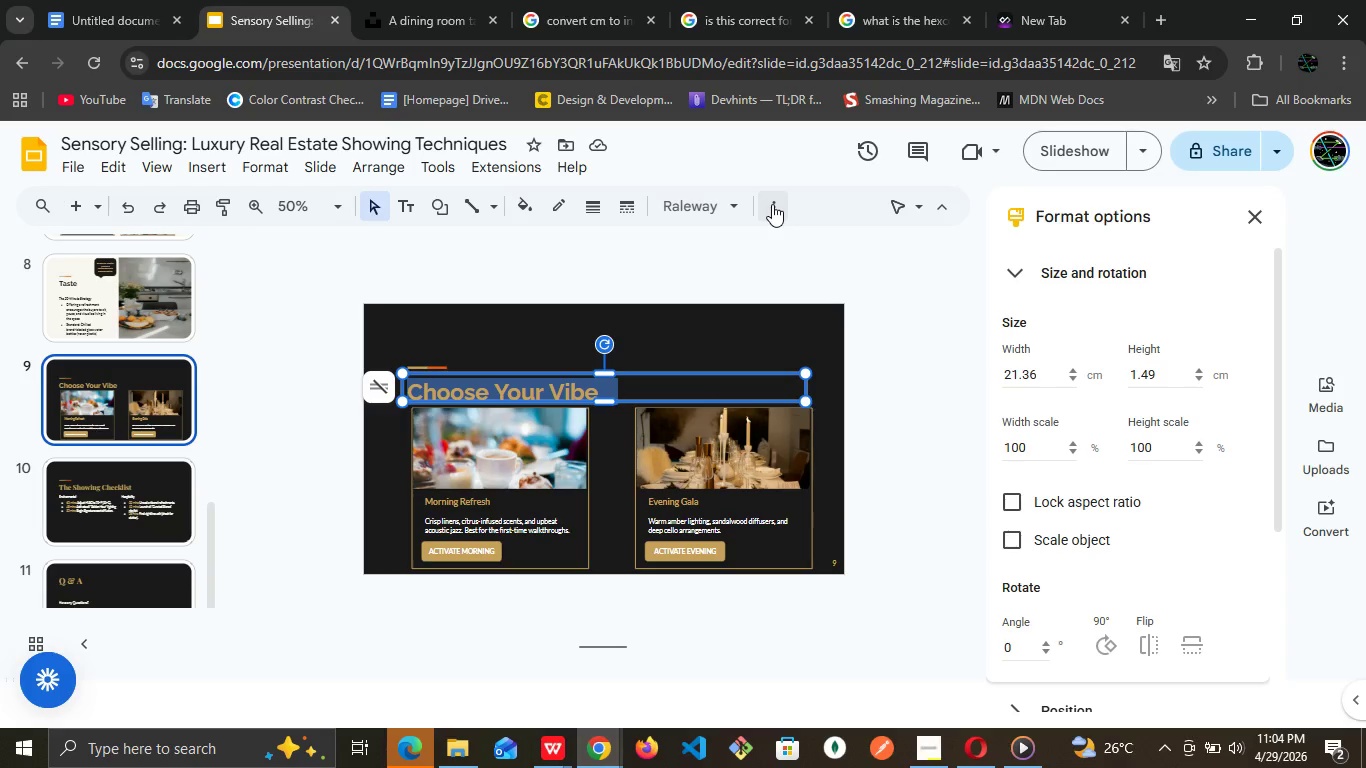 
left_click([772, 204])
 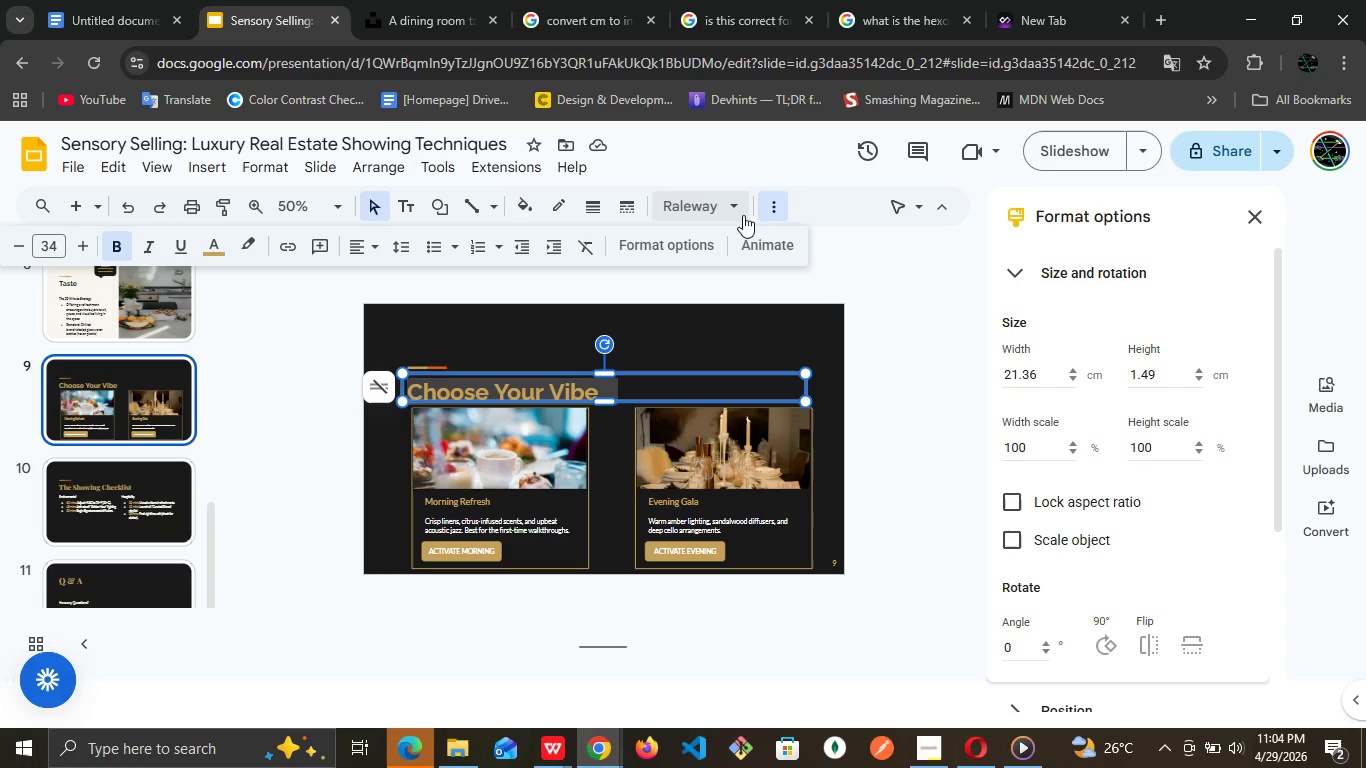 
left_click([733, 217])
 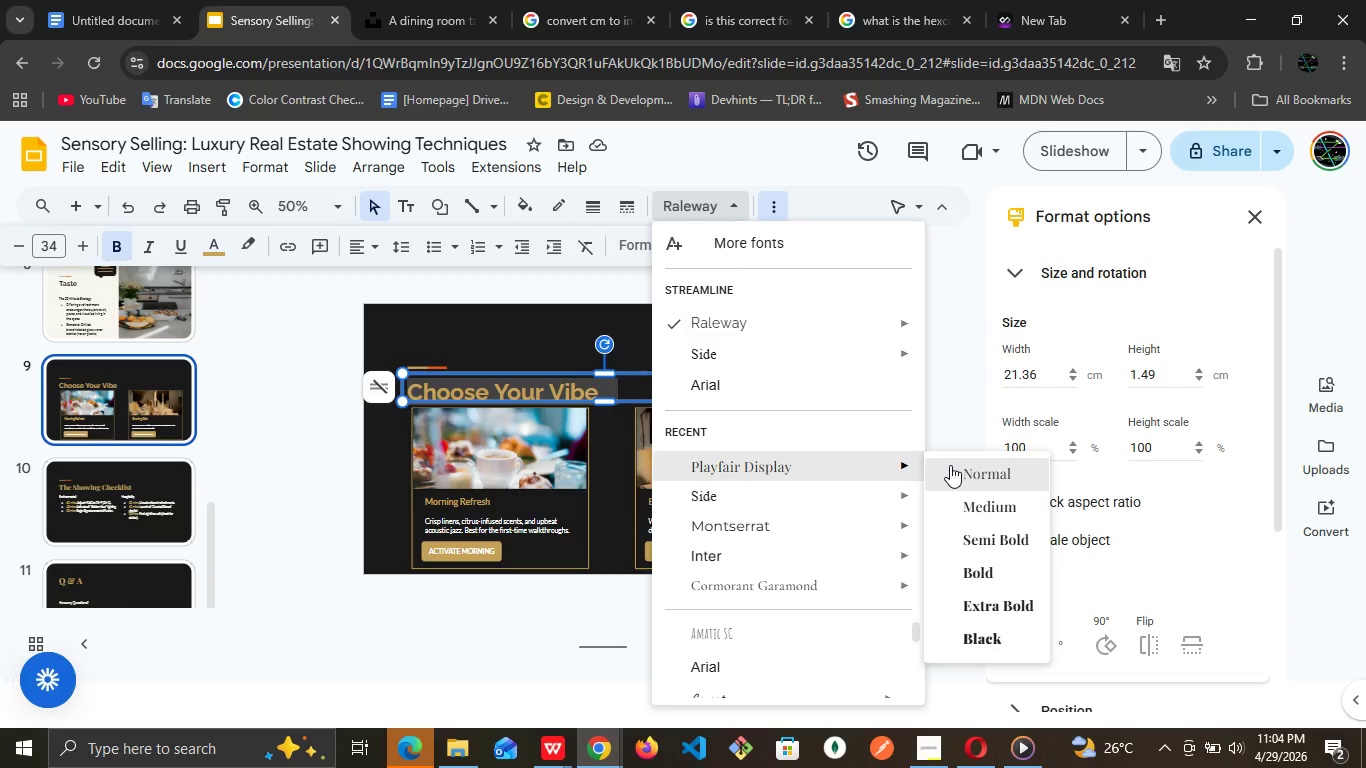 
left_click([986, 573])
 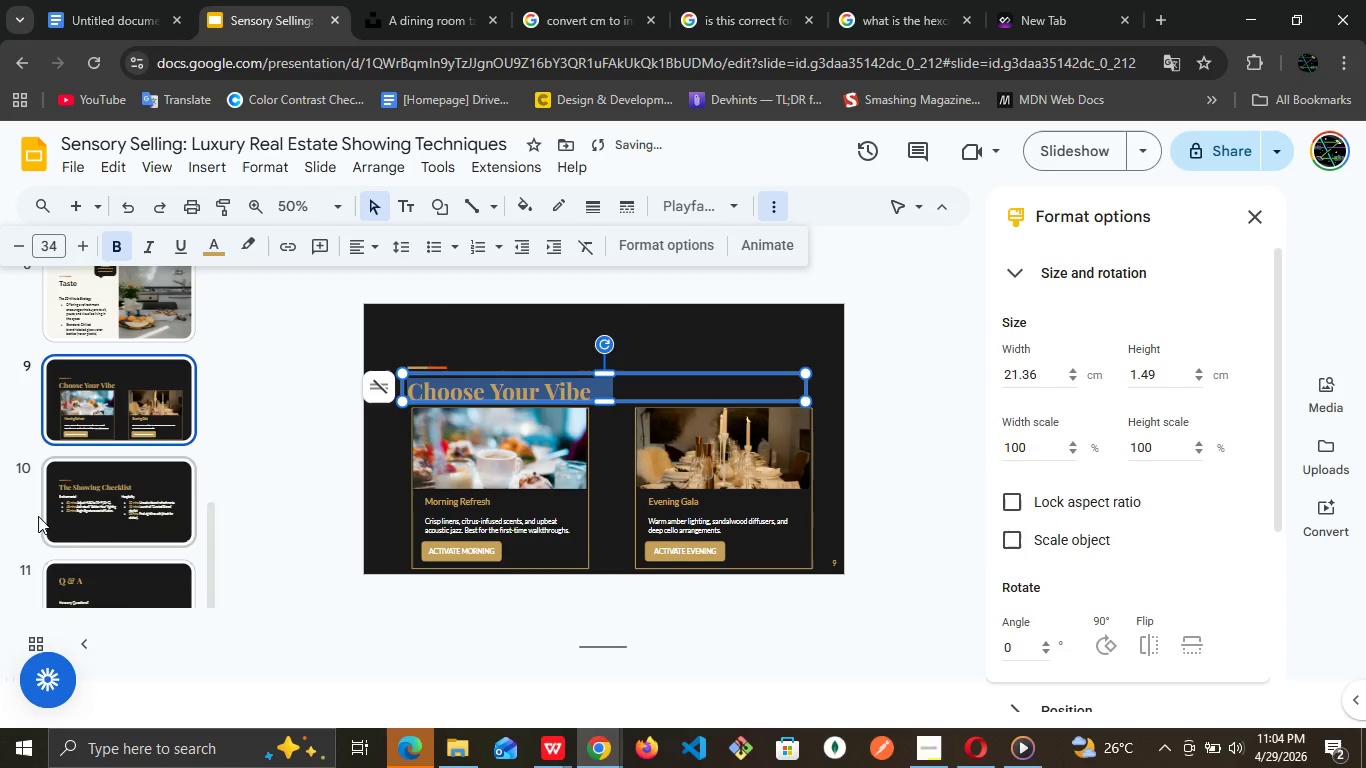 
left_click([108, 507])
 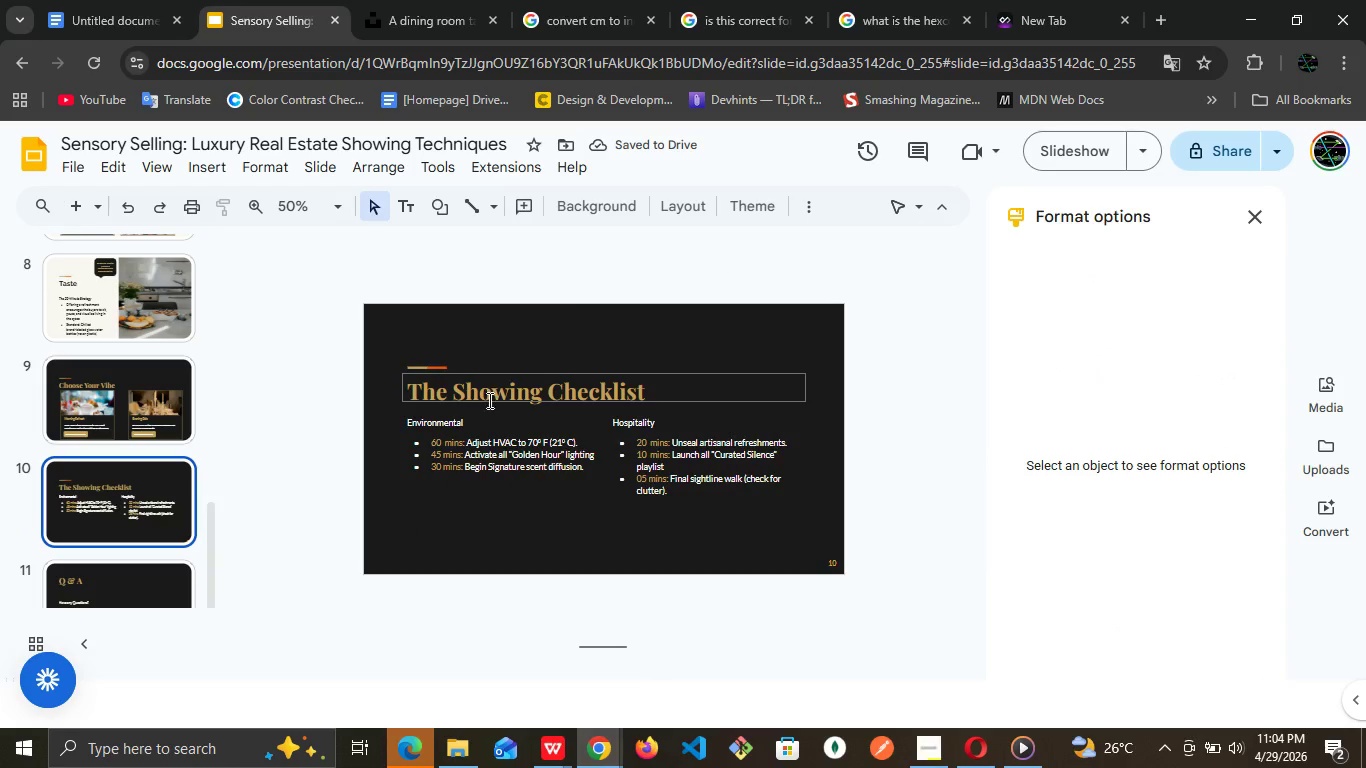 
double_click([488, 400])
 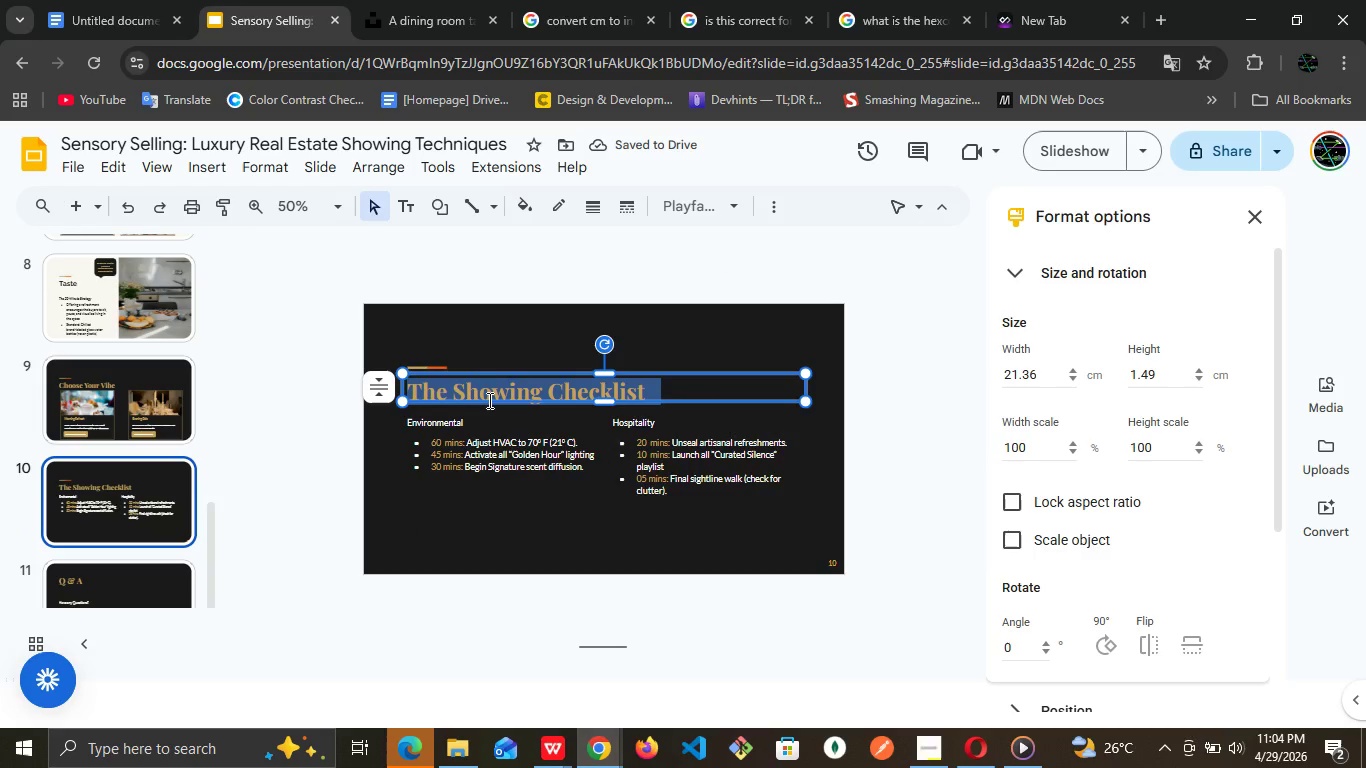 
triple_click([488, 400])
 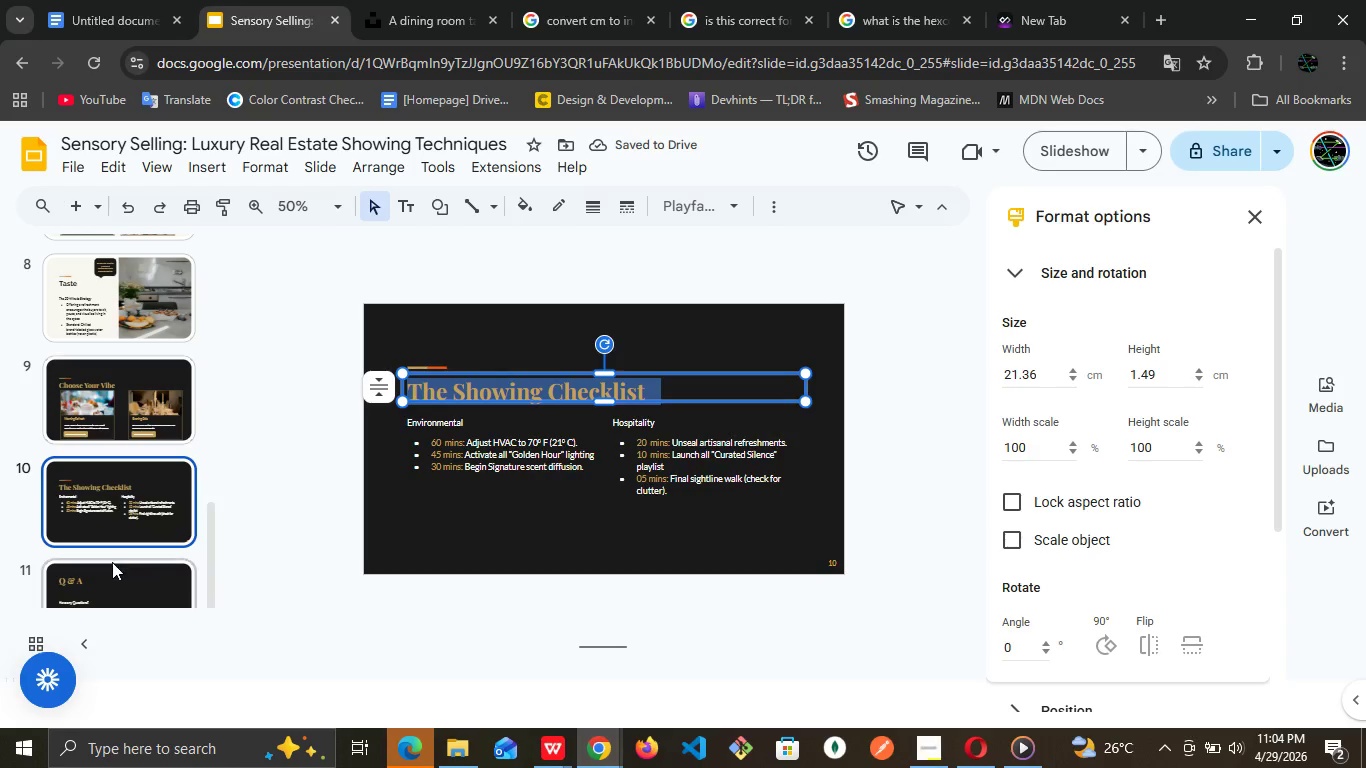 
left_click([112, 563])
 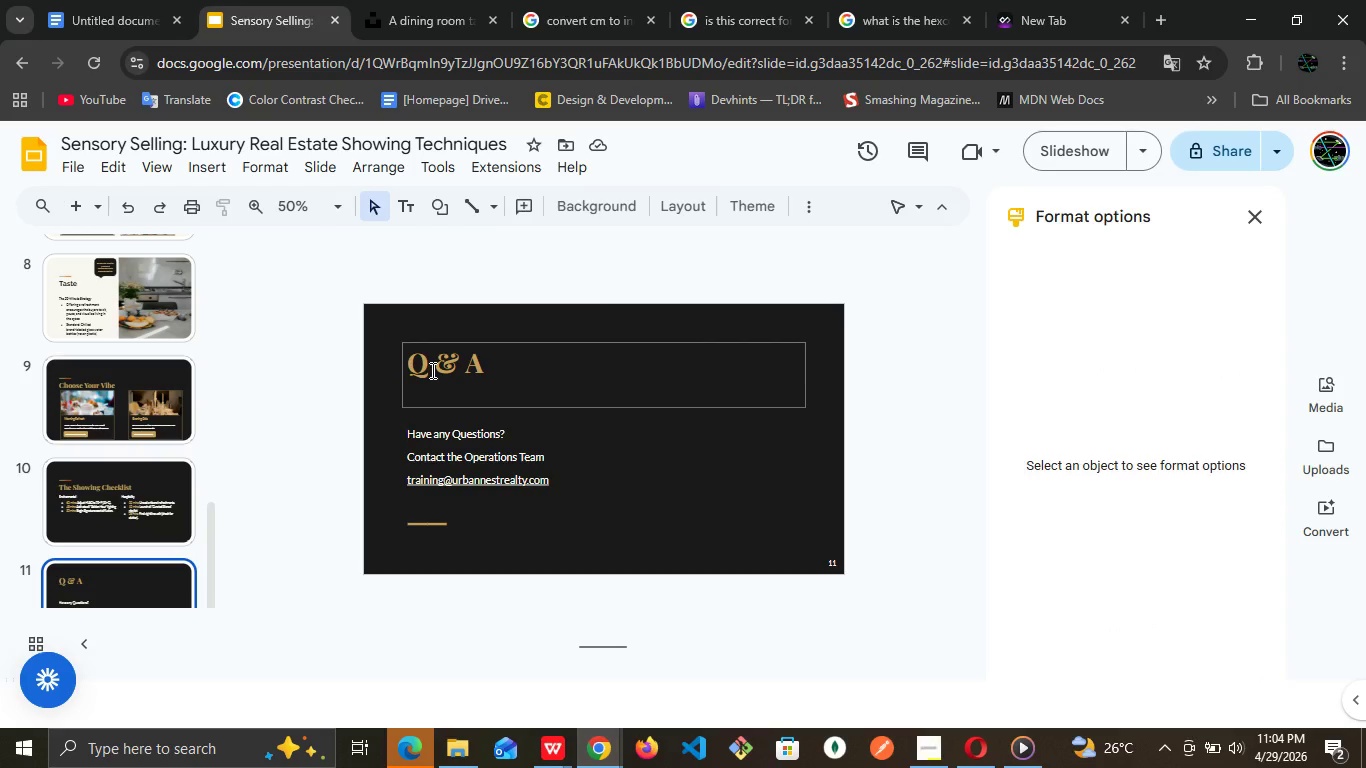 
double_click([431, 370])
 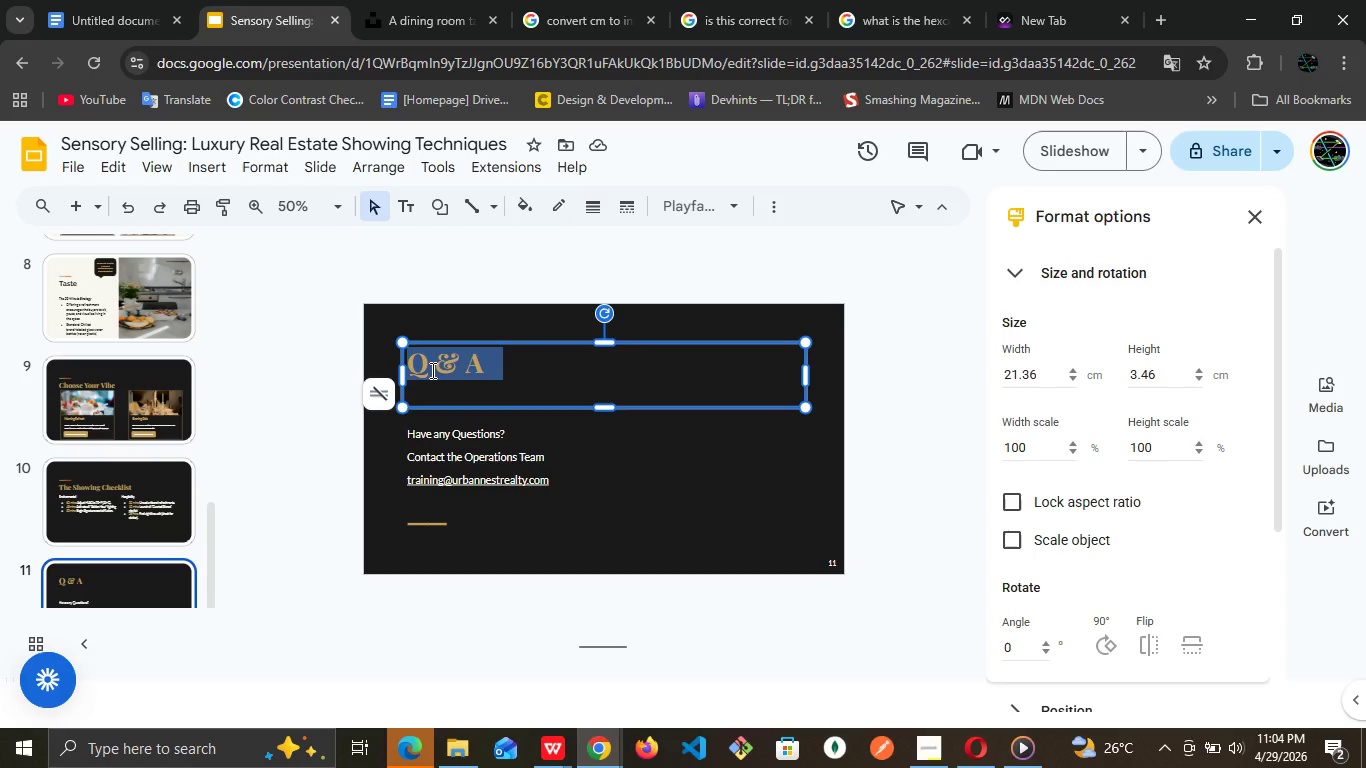 
triple_click([431, 370])
 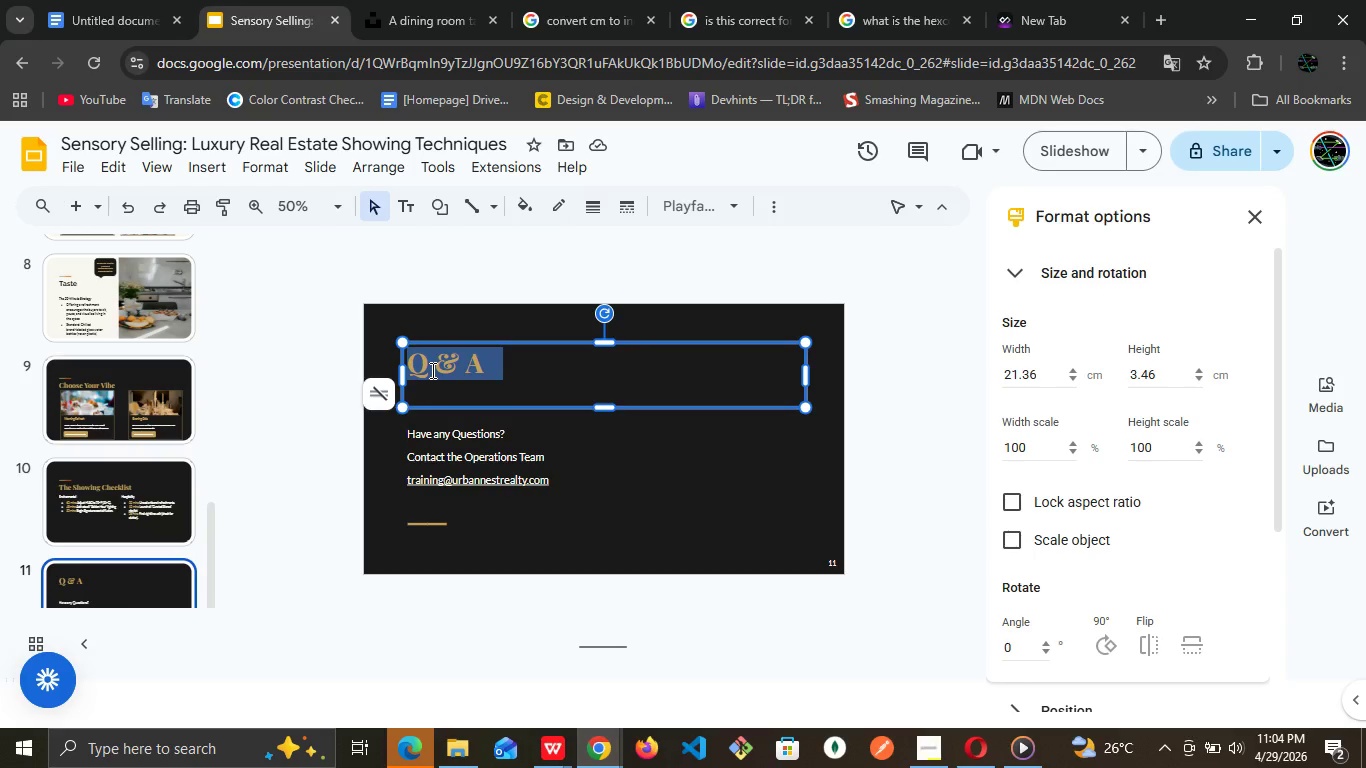 
wait(9.14)
 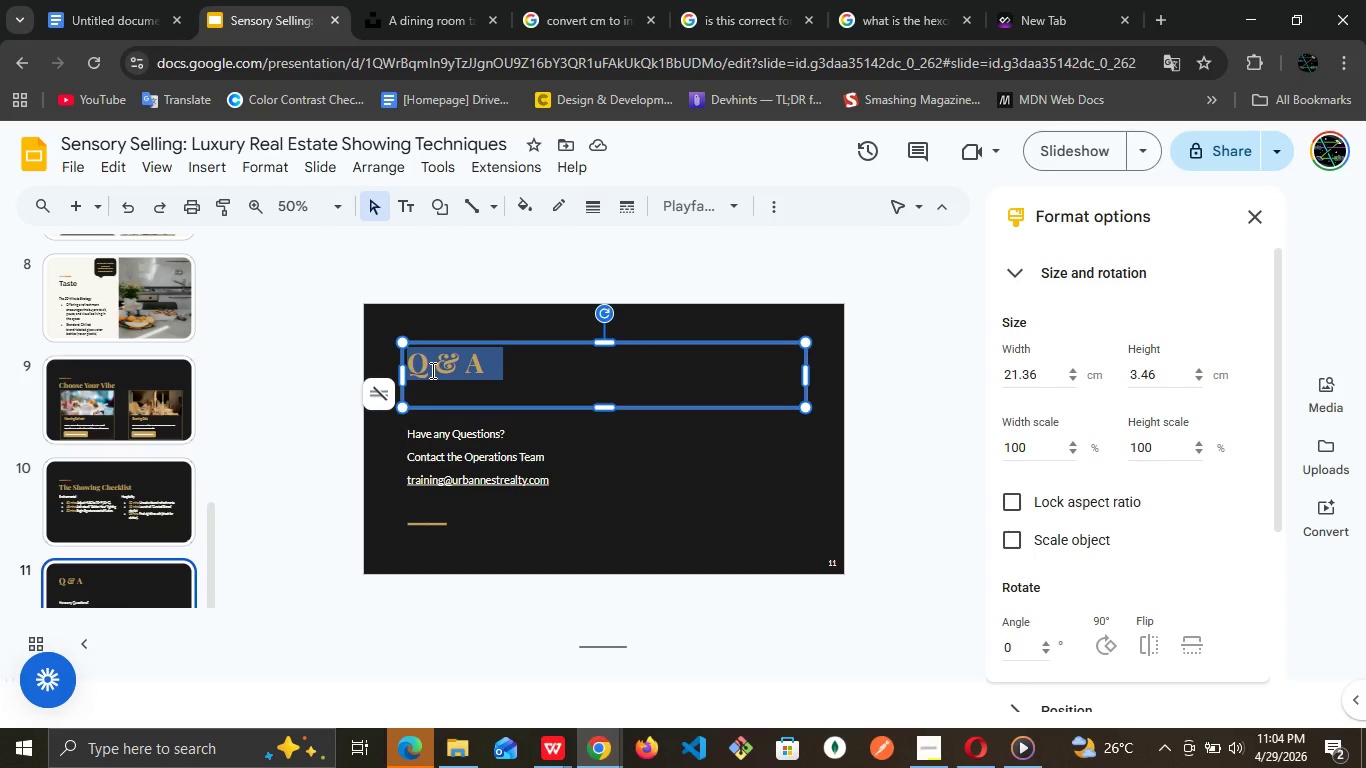 
left_click([98, 383])
 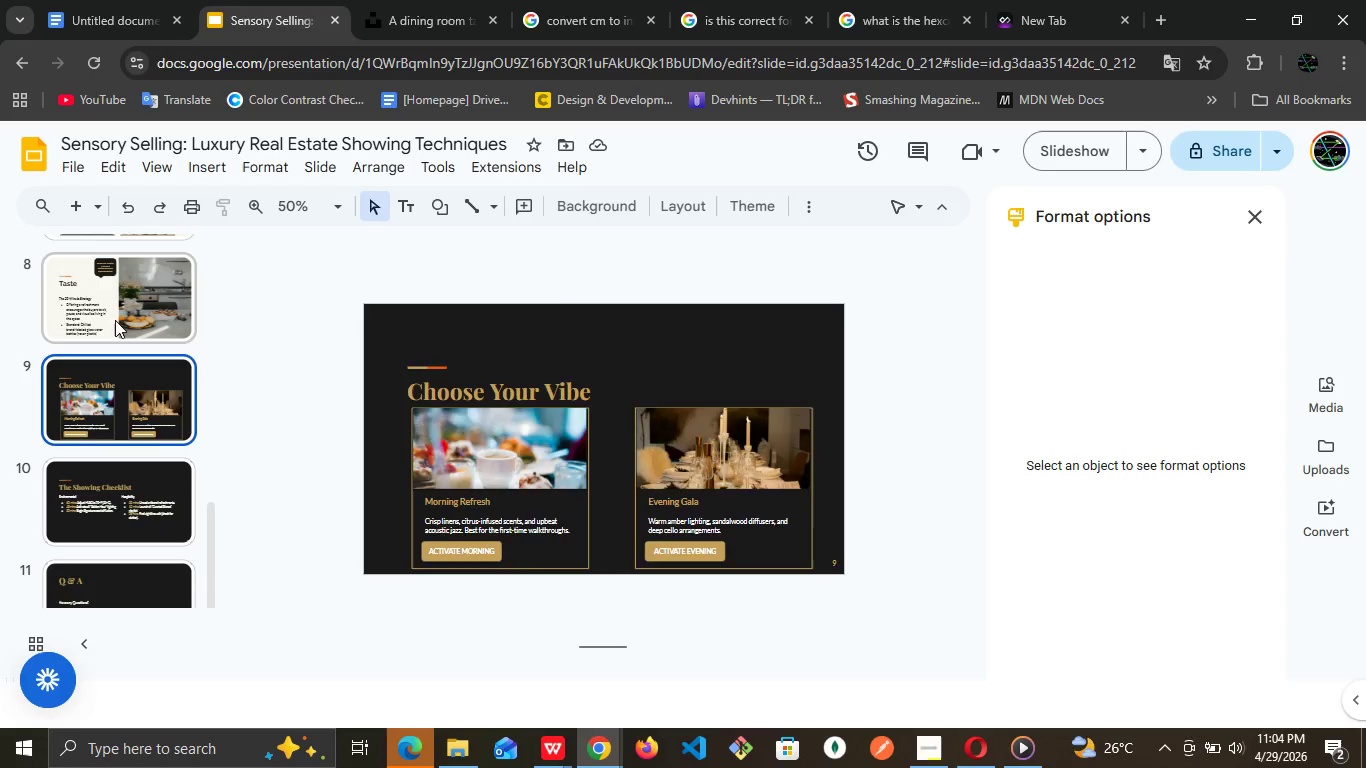 
left_click([115, 320])
 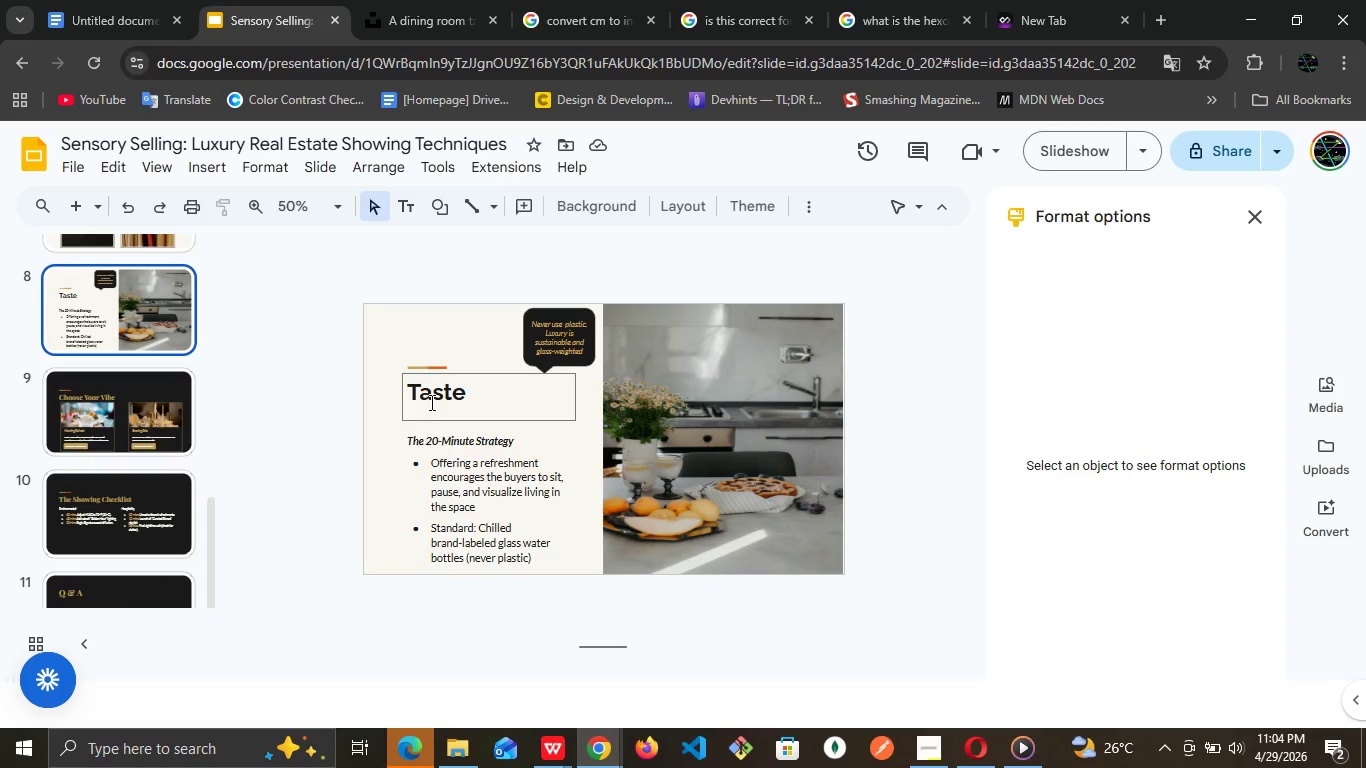 
double_click([430, 402])
 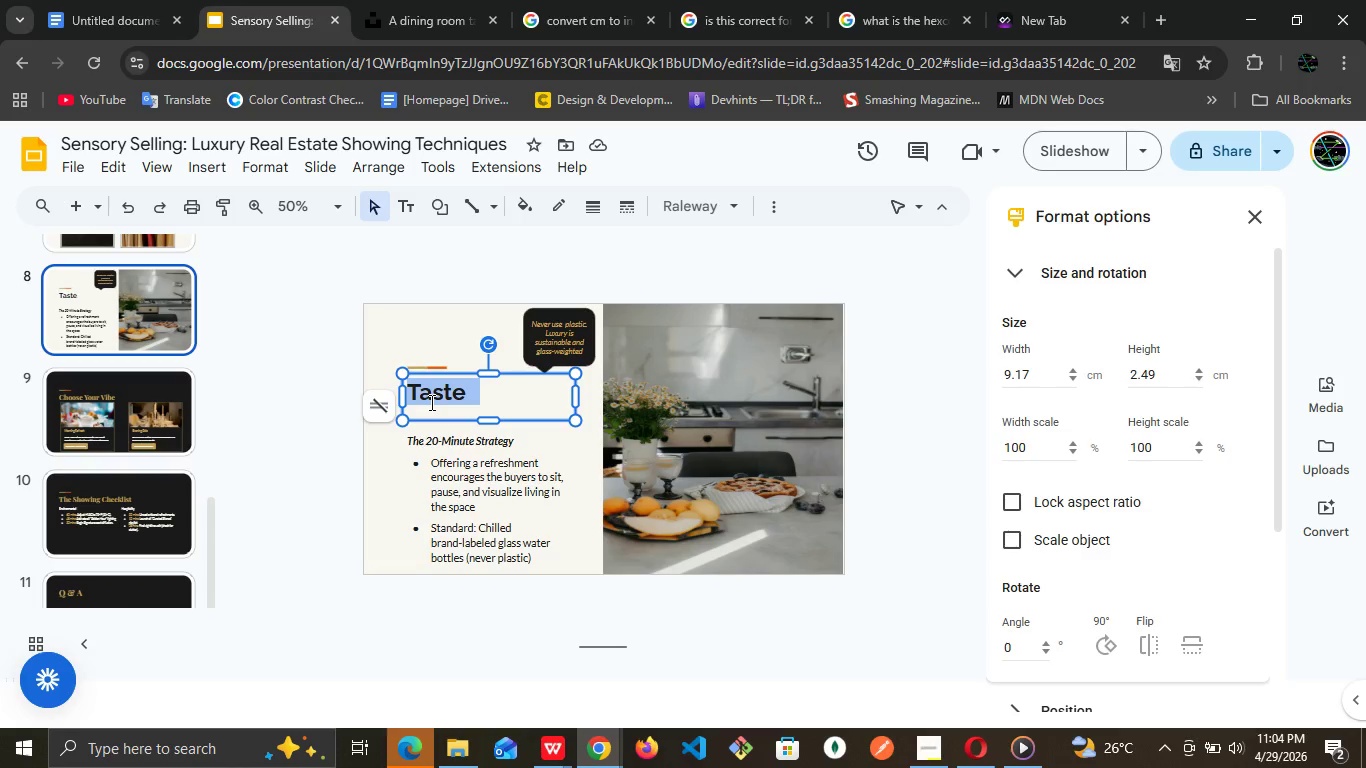 
triple_click([430, 402])
 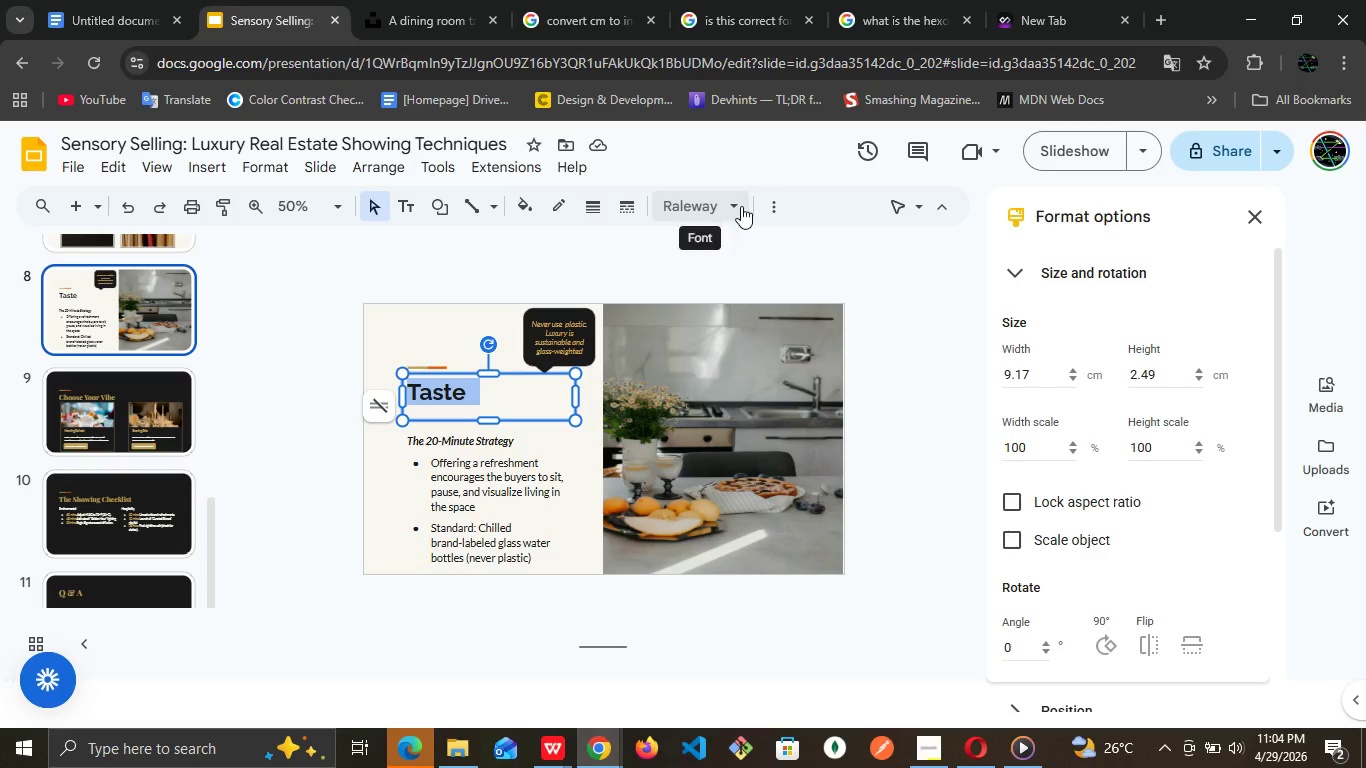 
left_click([741, 204])
 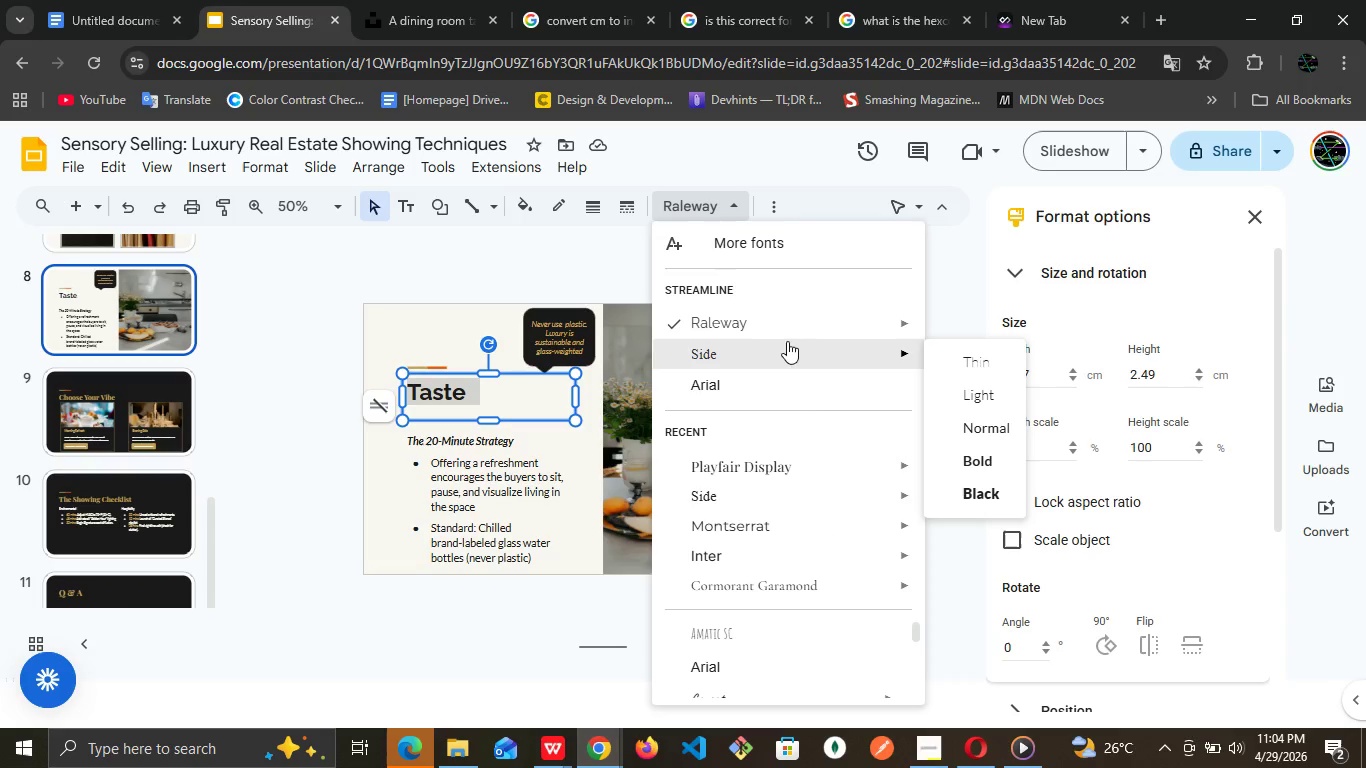 
mouse_move([875, 463])
 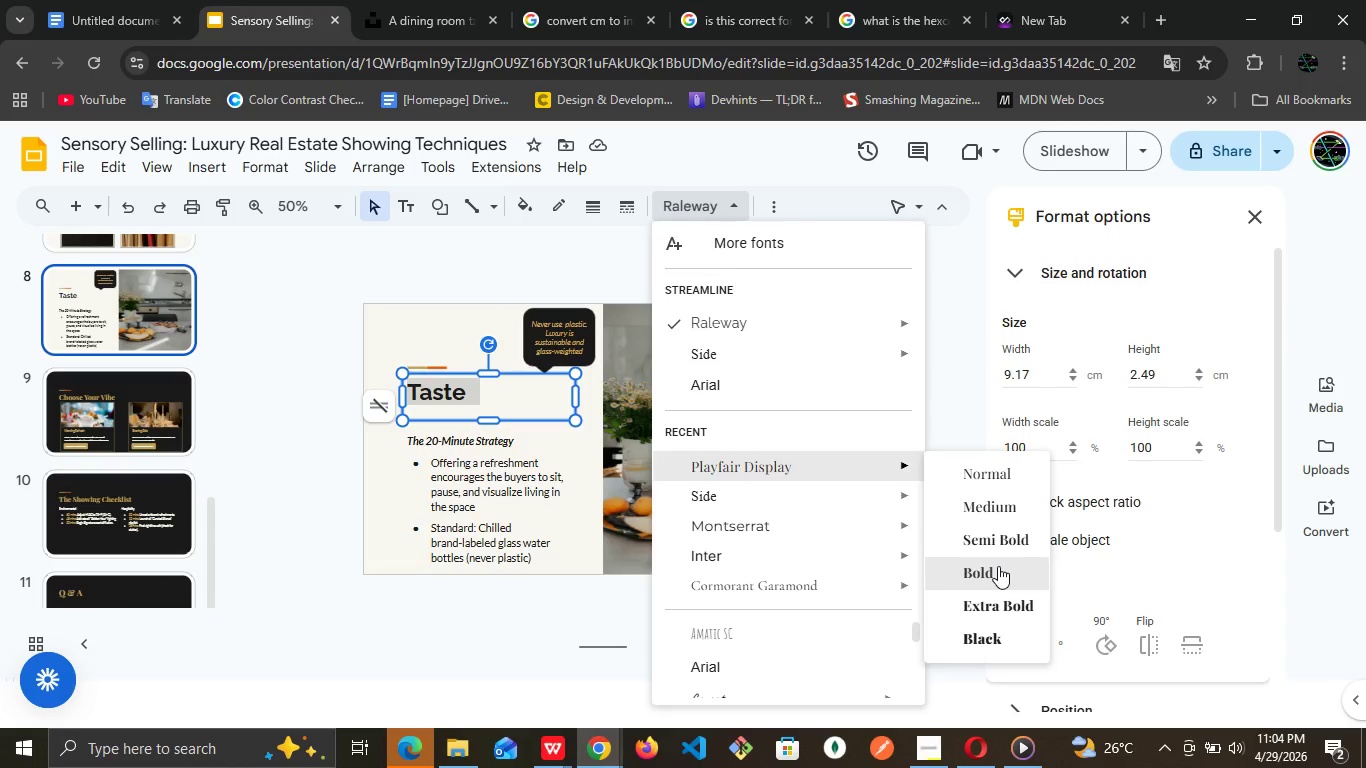 
left_click([998, 566])
 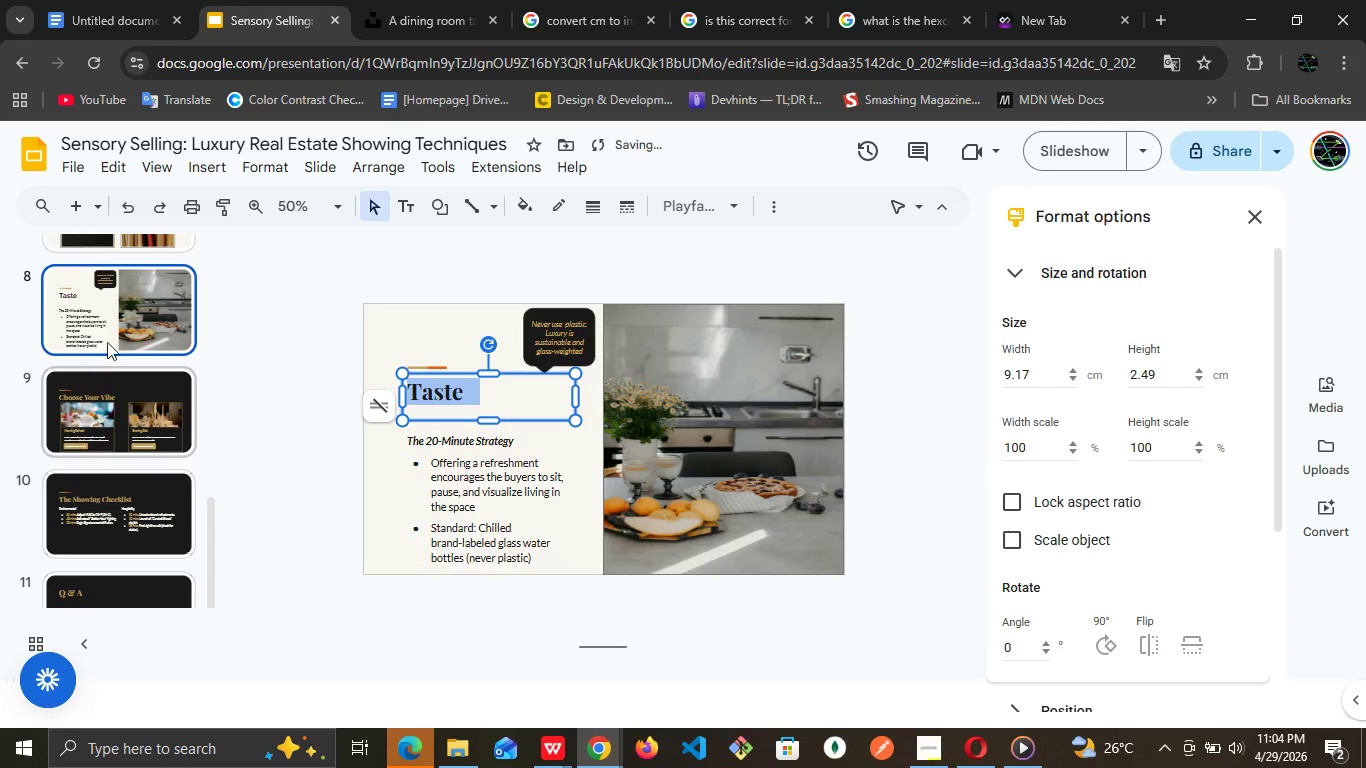 
left_click([112, 332])
 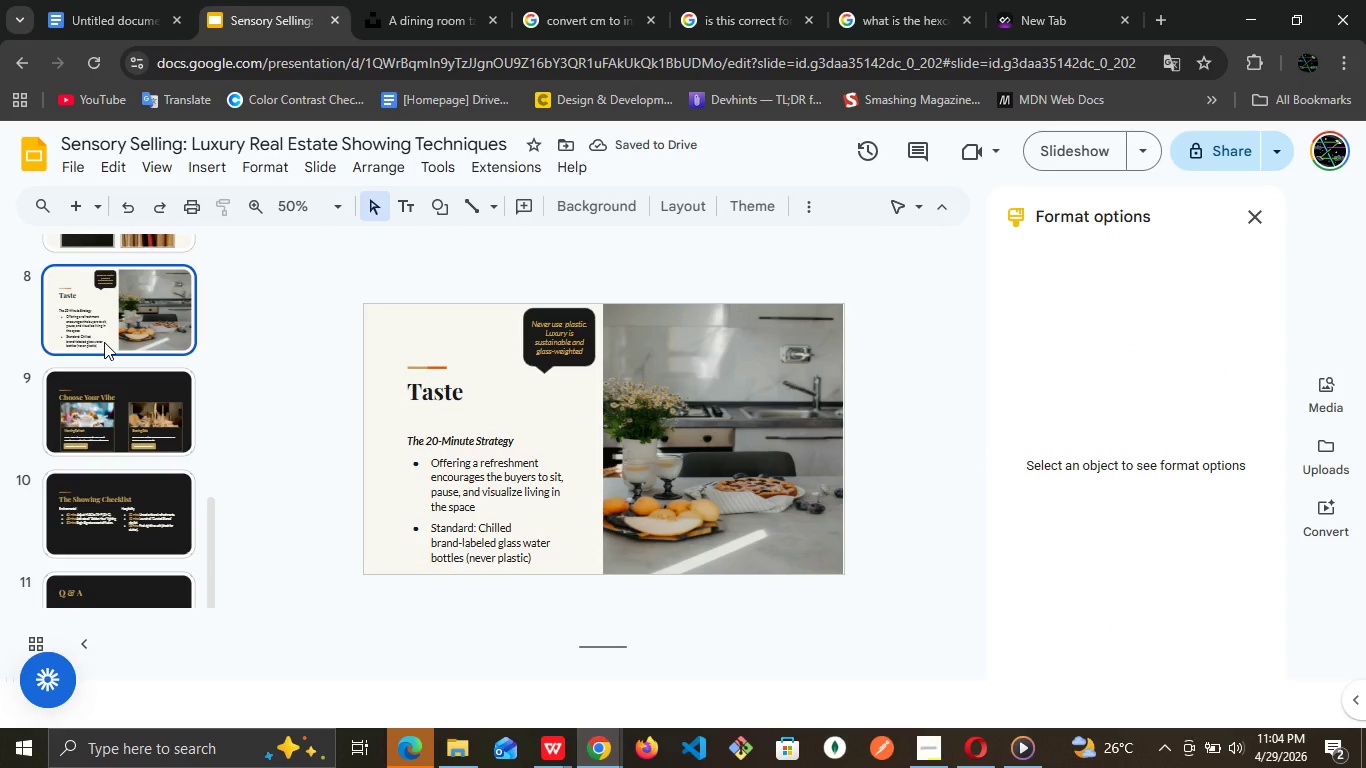 
scroll: coordinate [104, 342], scroll_direction: up, amount: 1.0
 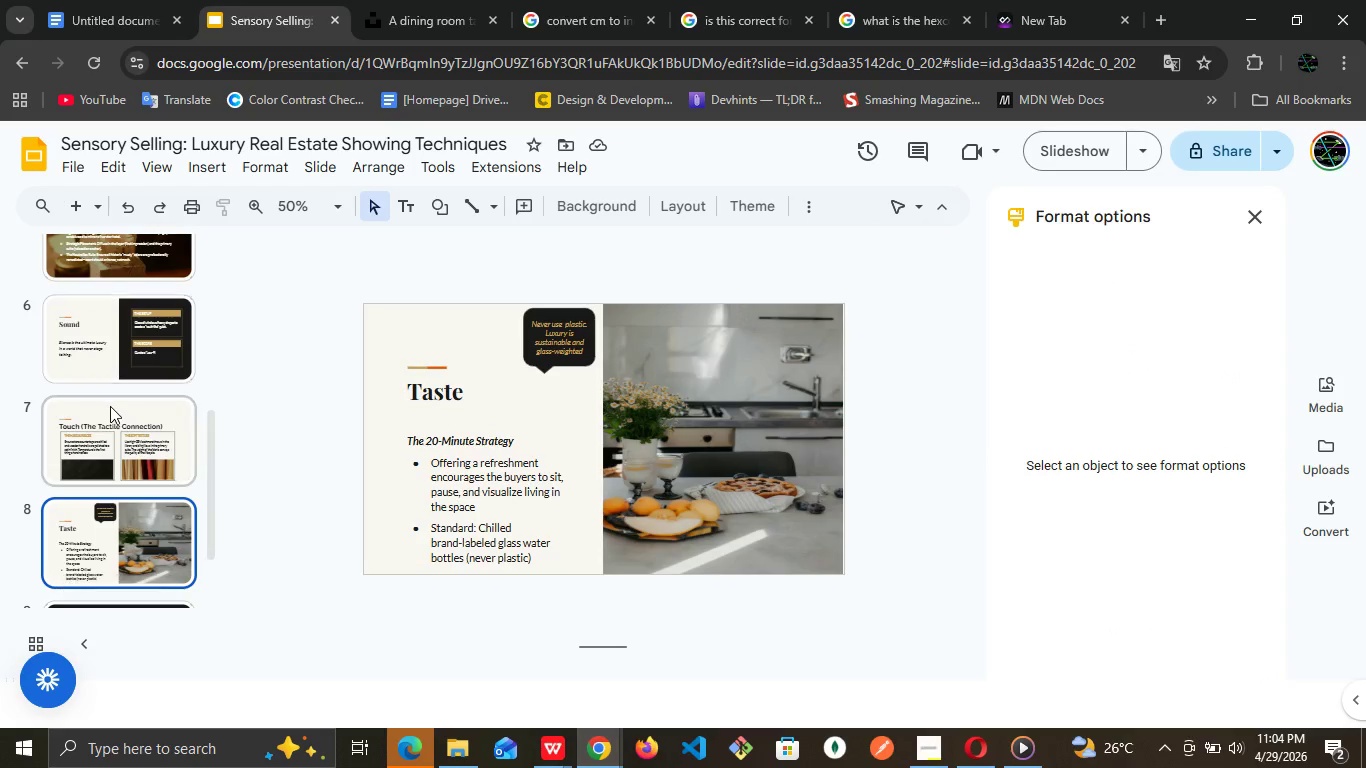 
left_click([111, 407])
 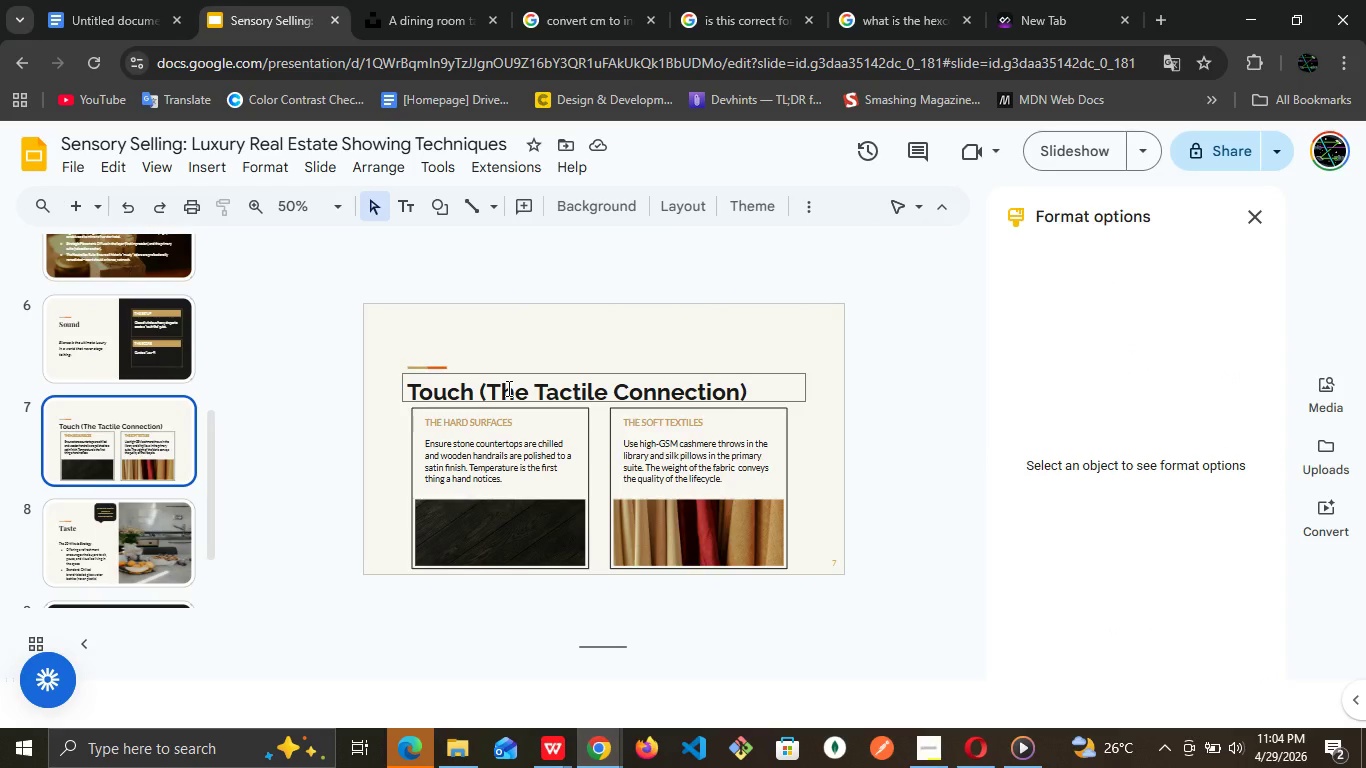 
double_click([507, 388])
 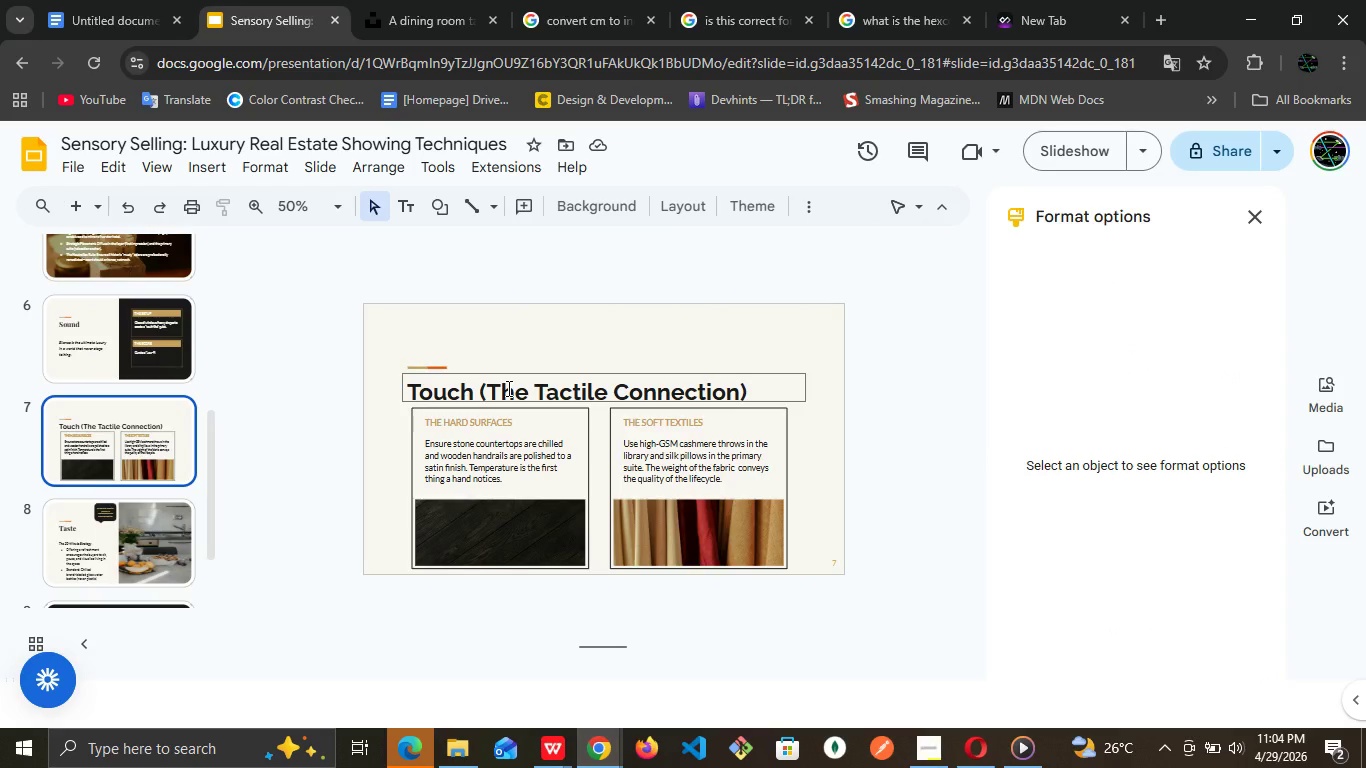 
triple_click([507, 388])
 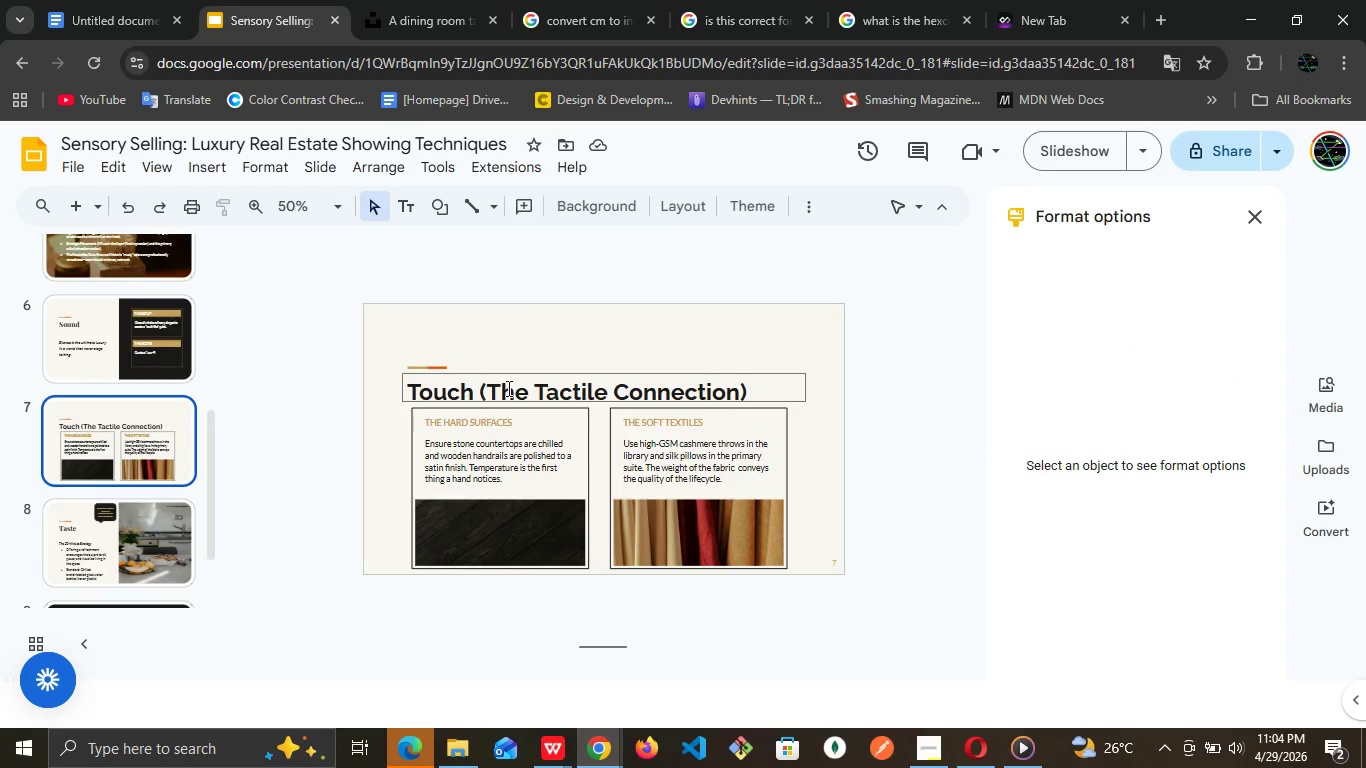 
triple_click([507, 388])
 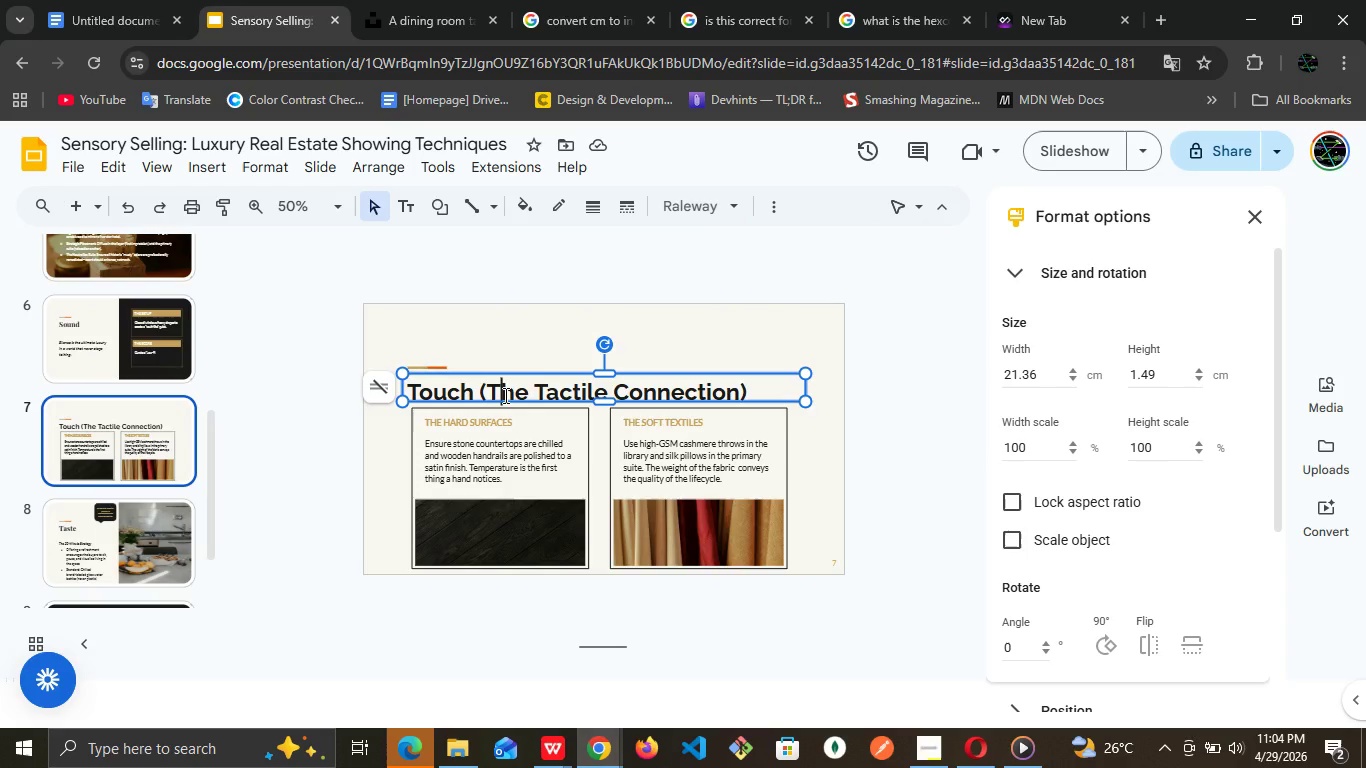 
double_click([504, 395])
 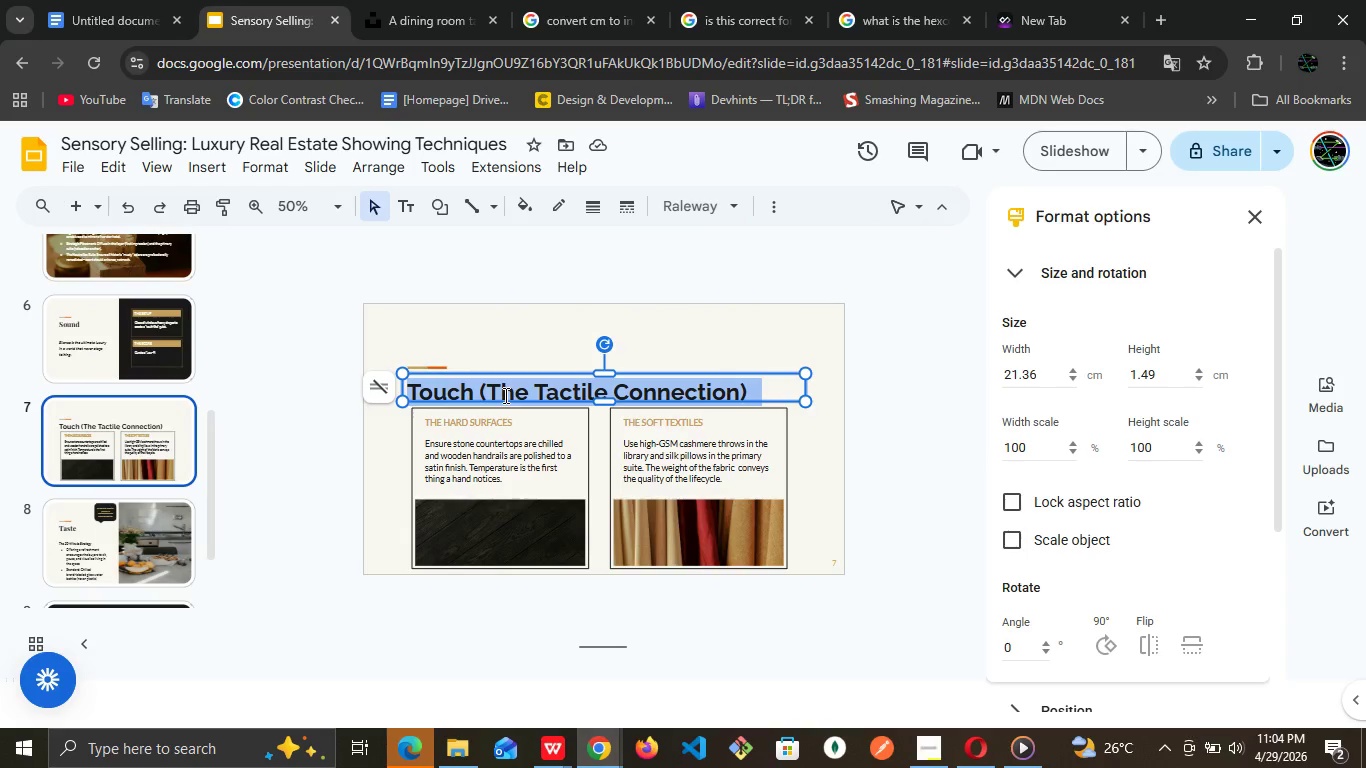 
triple_click([504, 395])
 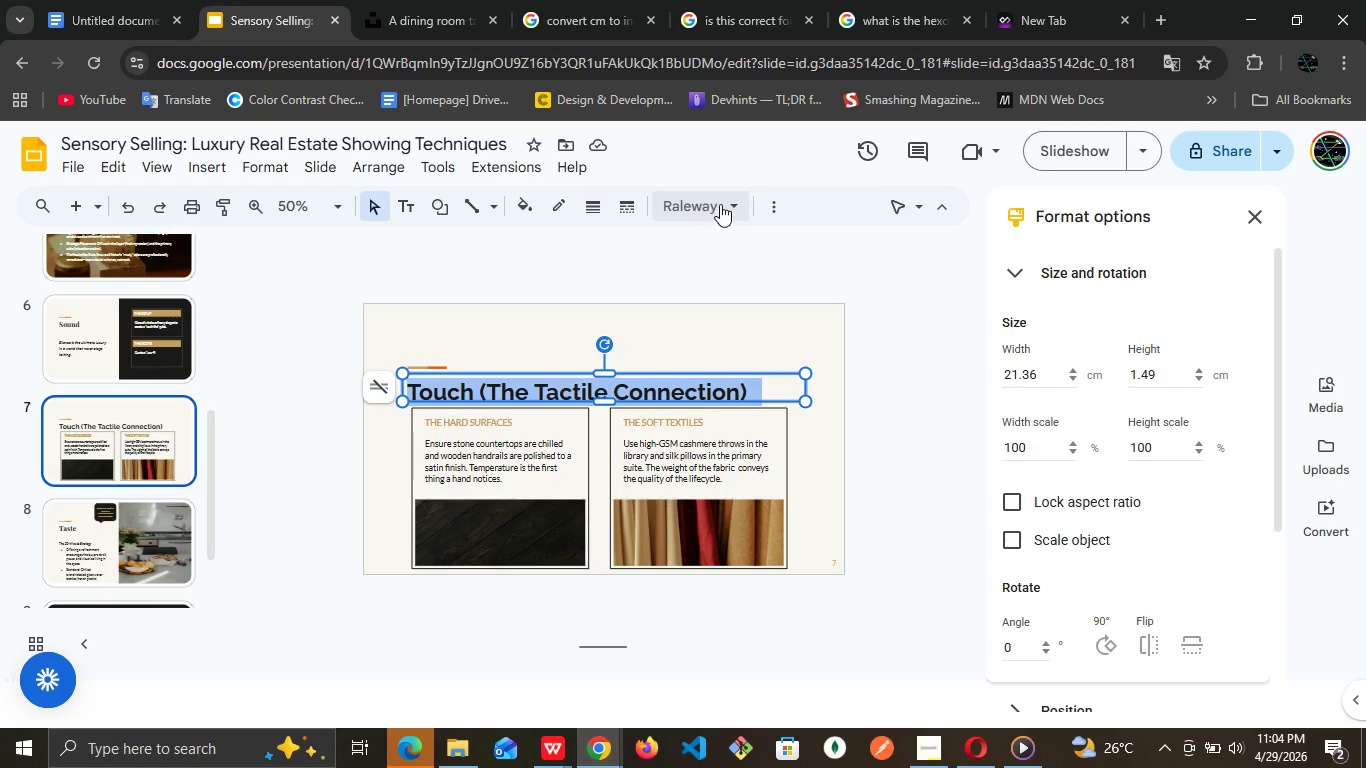 
left_click([720, 204])
 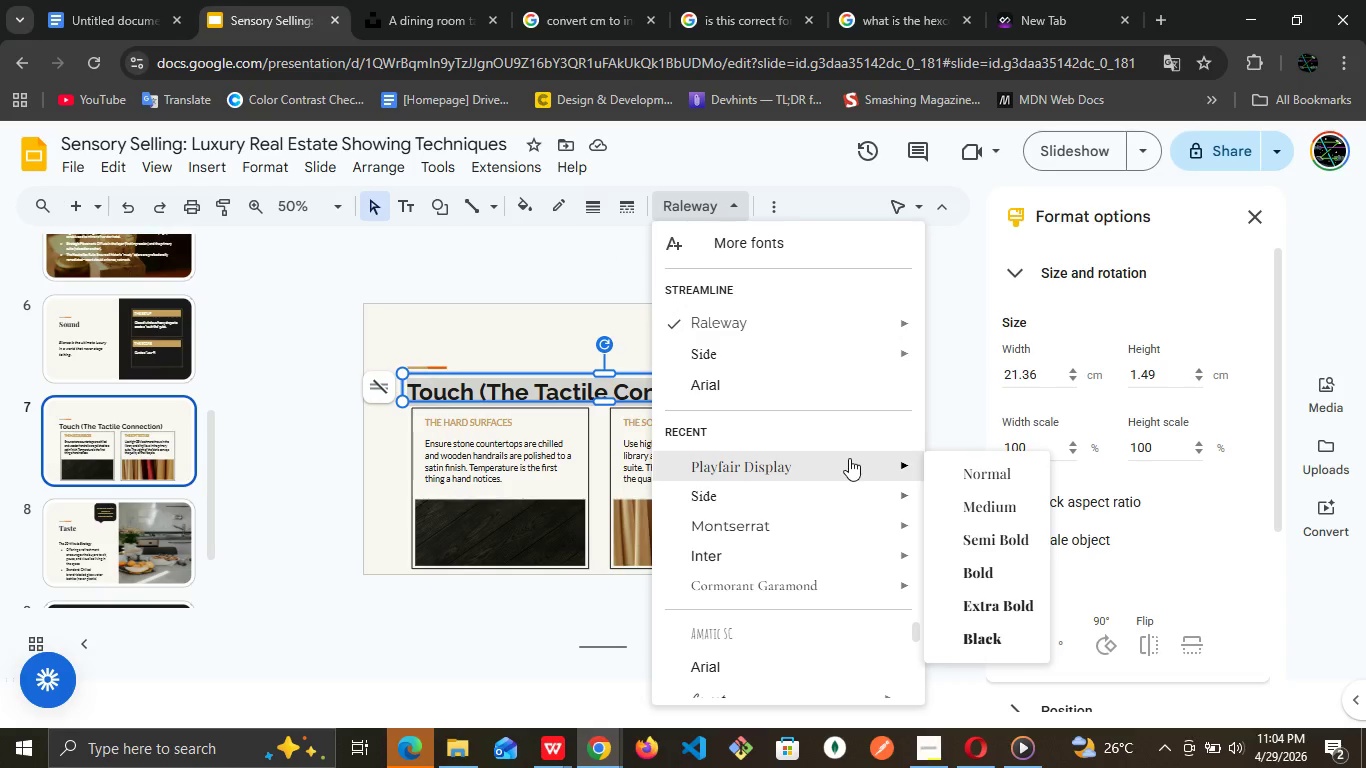 
left_click([970, 582])
 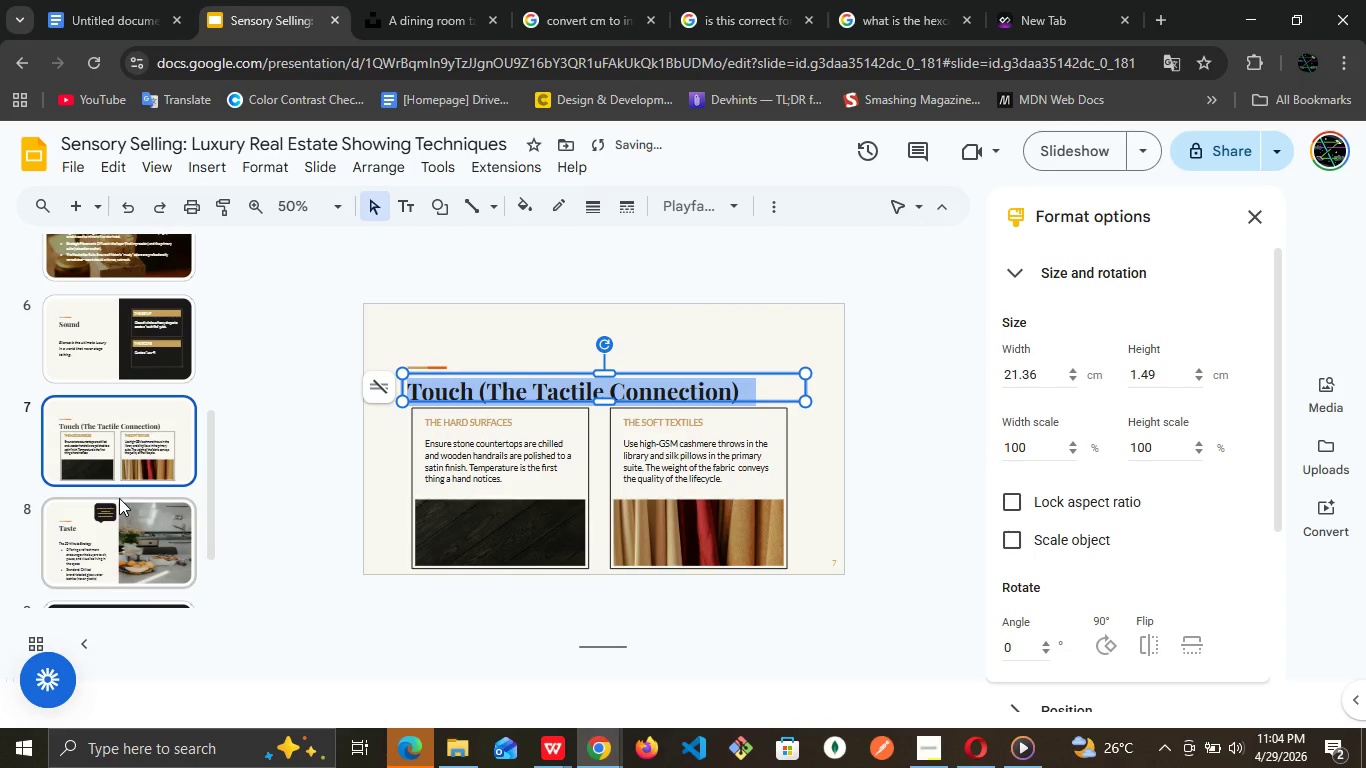 
left_click([129, 348])
 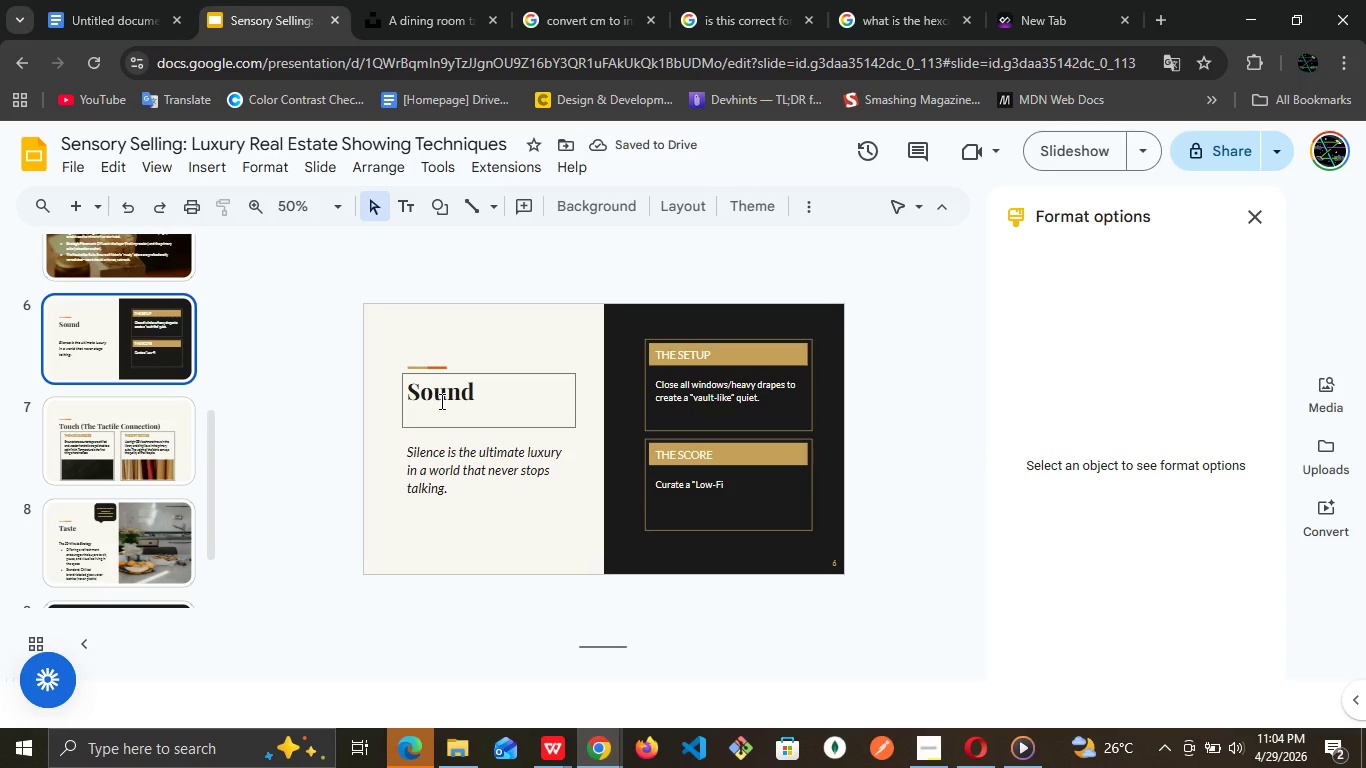 
double_click([440, 400])
 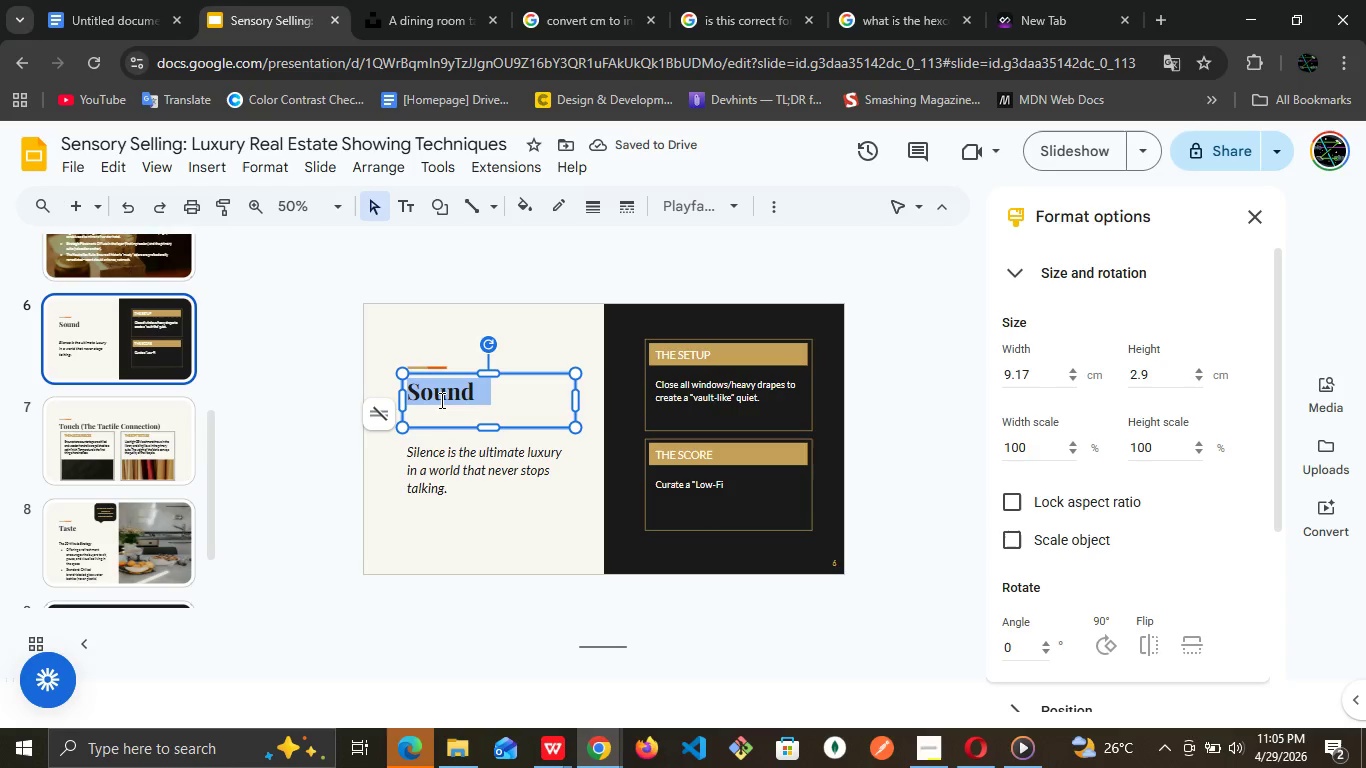 
triple_click([440, 400])
 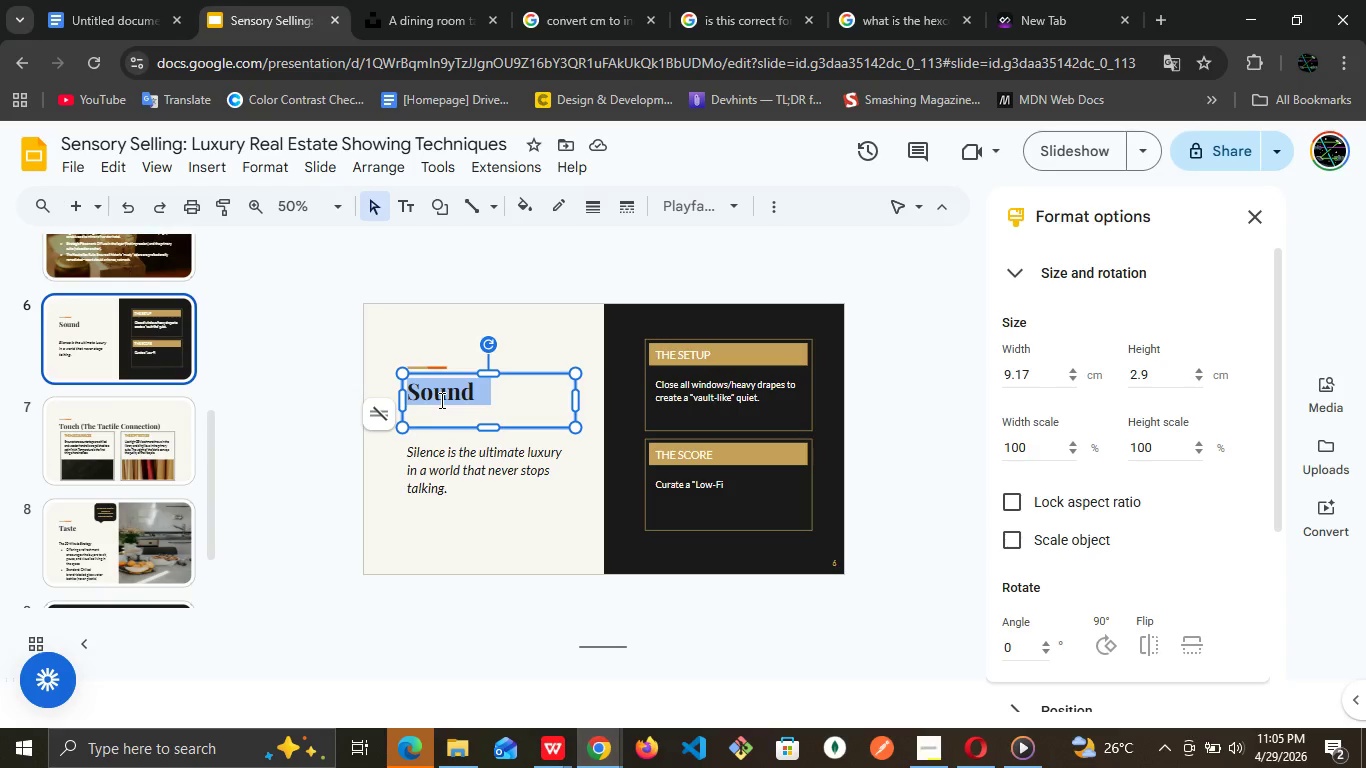 
wait(33.06)
 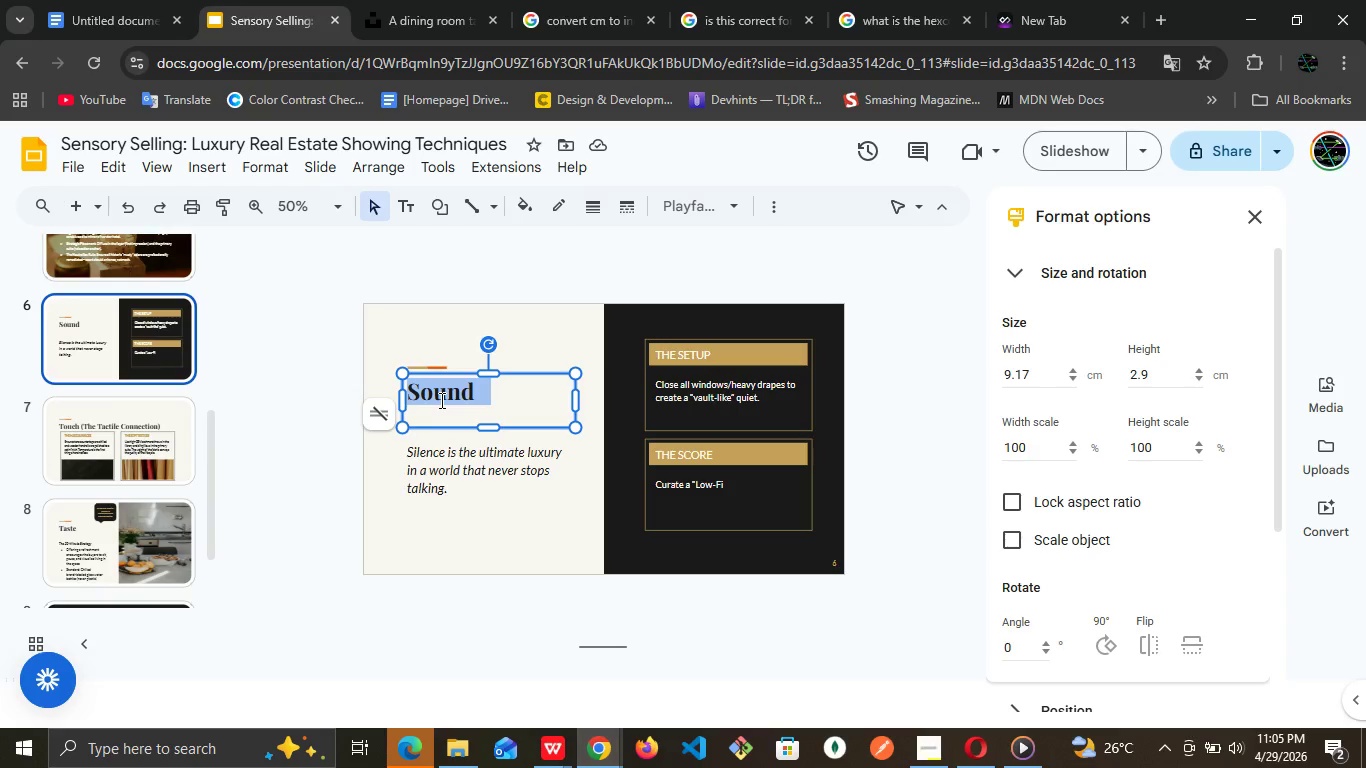 
left_click([678, 517])
 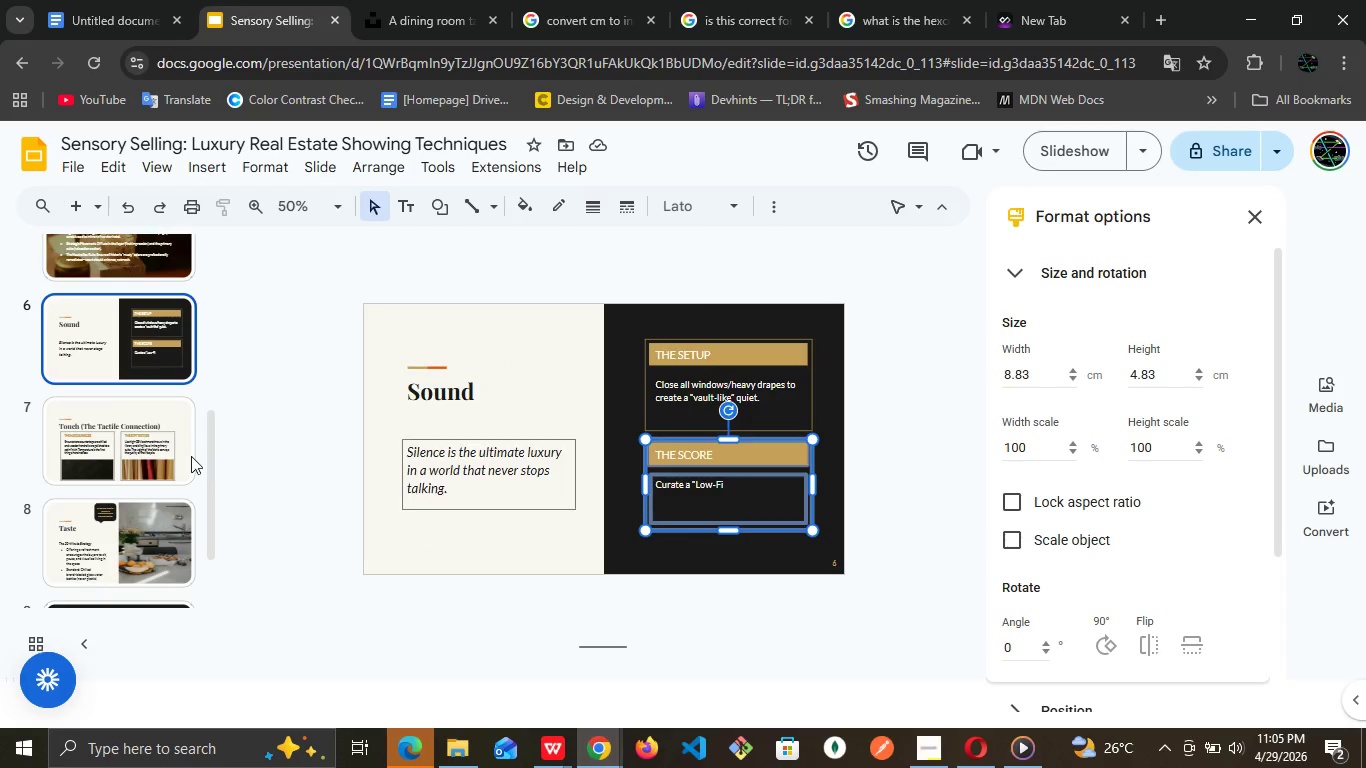 
wait(5.12)
 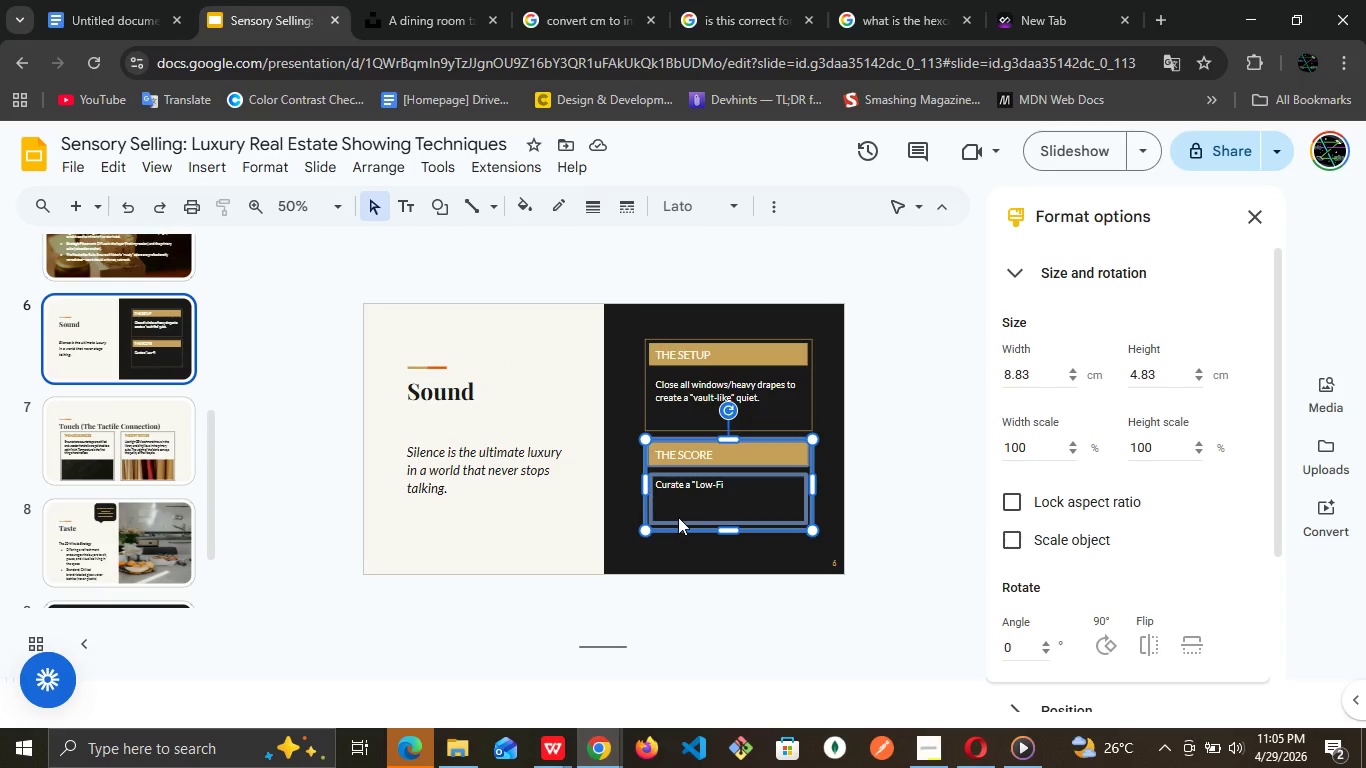 
left_click([111, 456])
 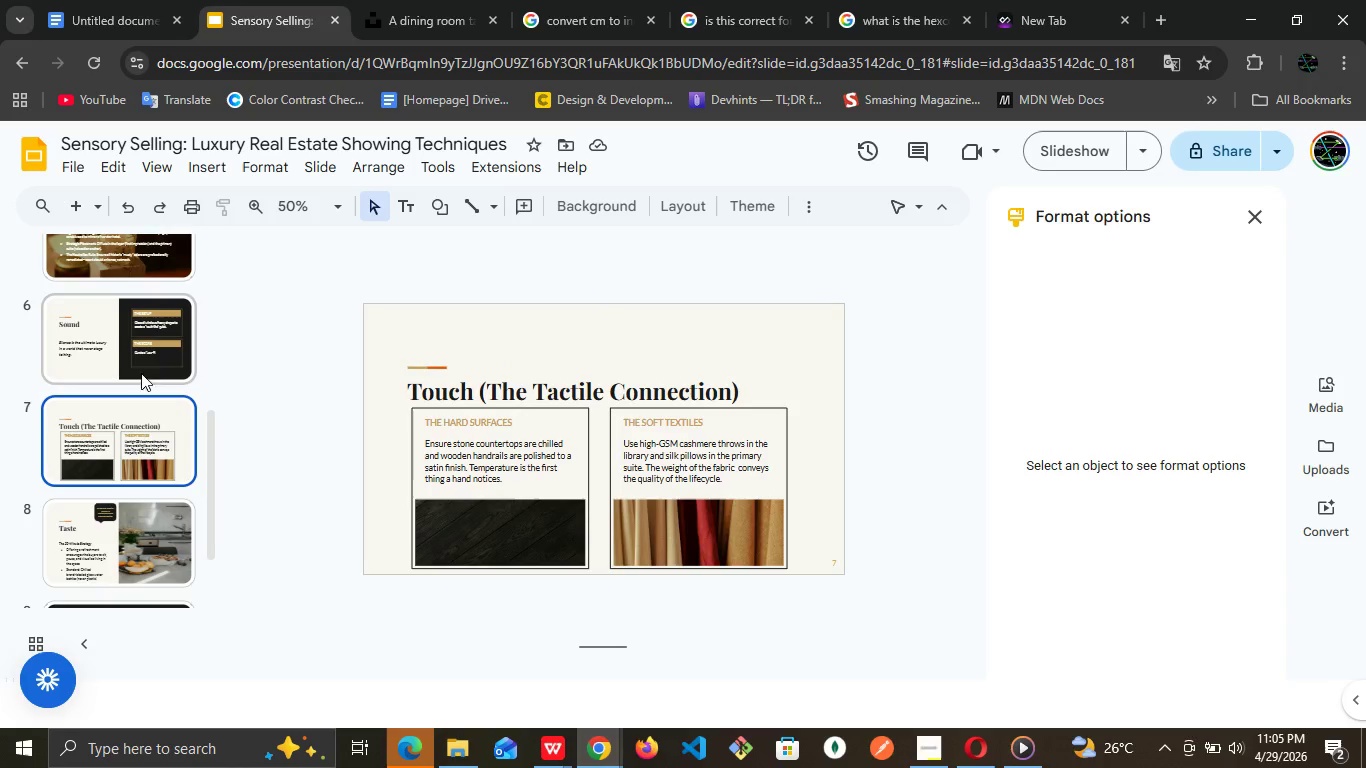 
left_click([145, 361])
 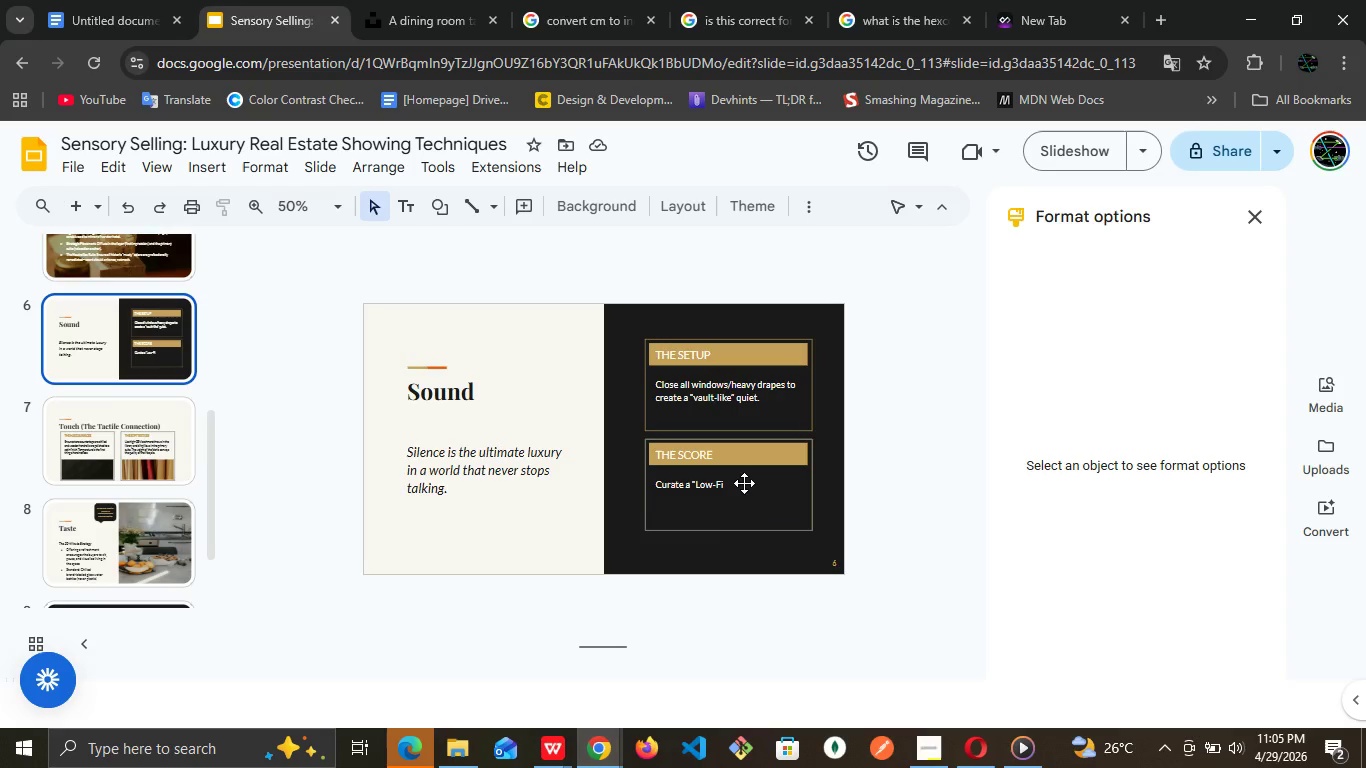 
left_click([744, 483])
 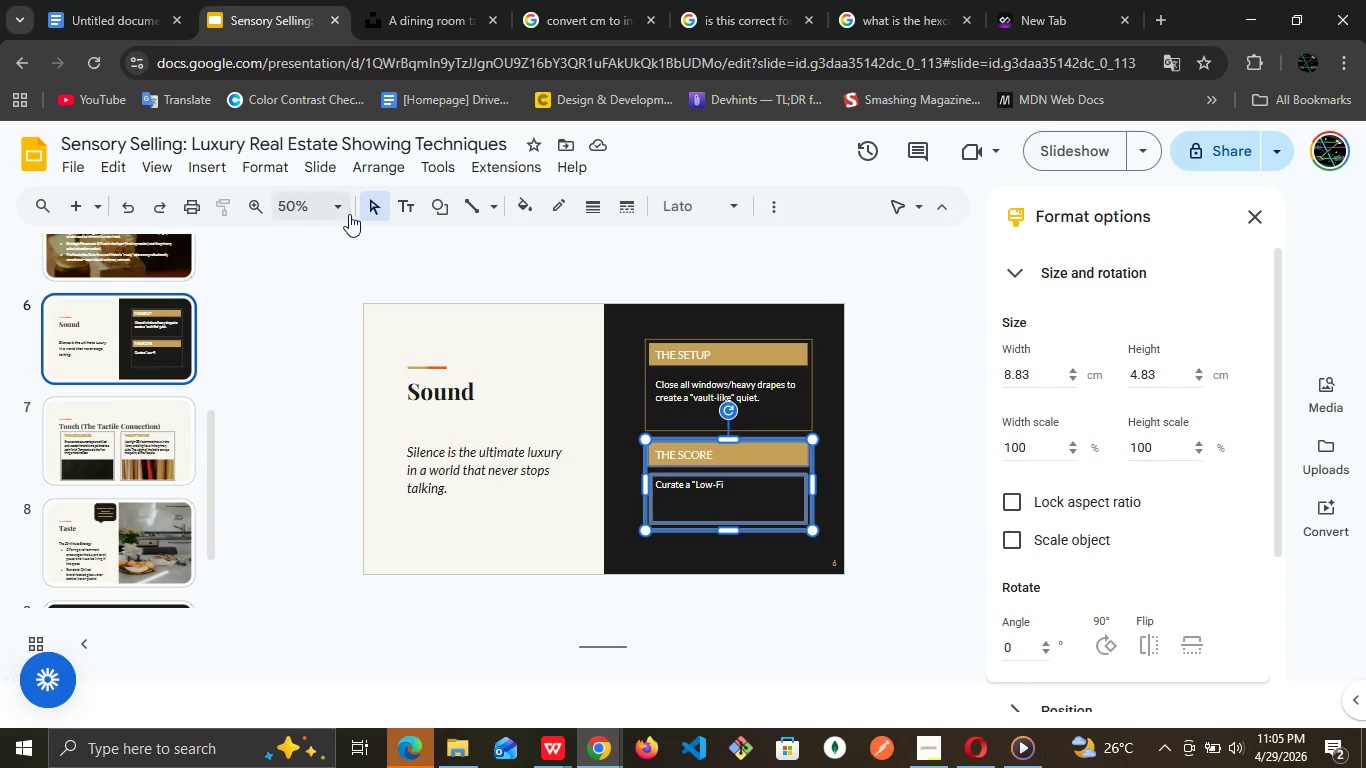 
left_click([348, 214])
 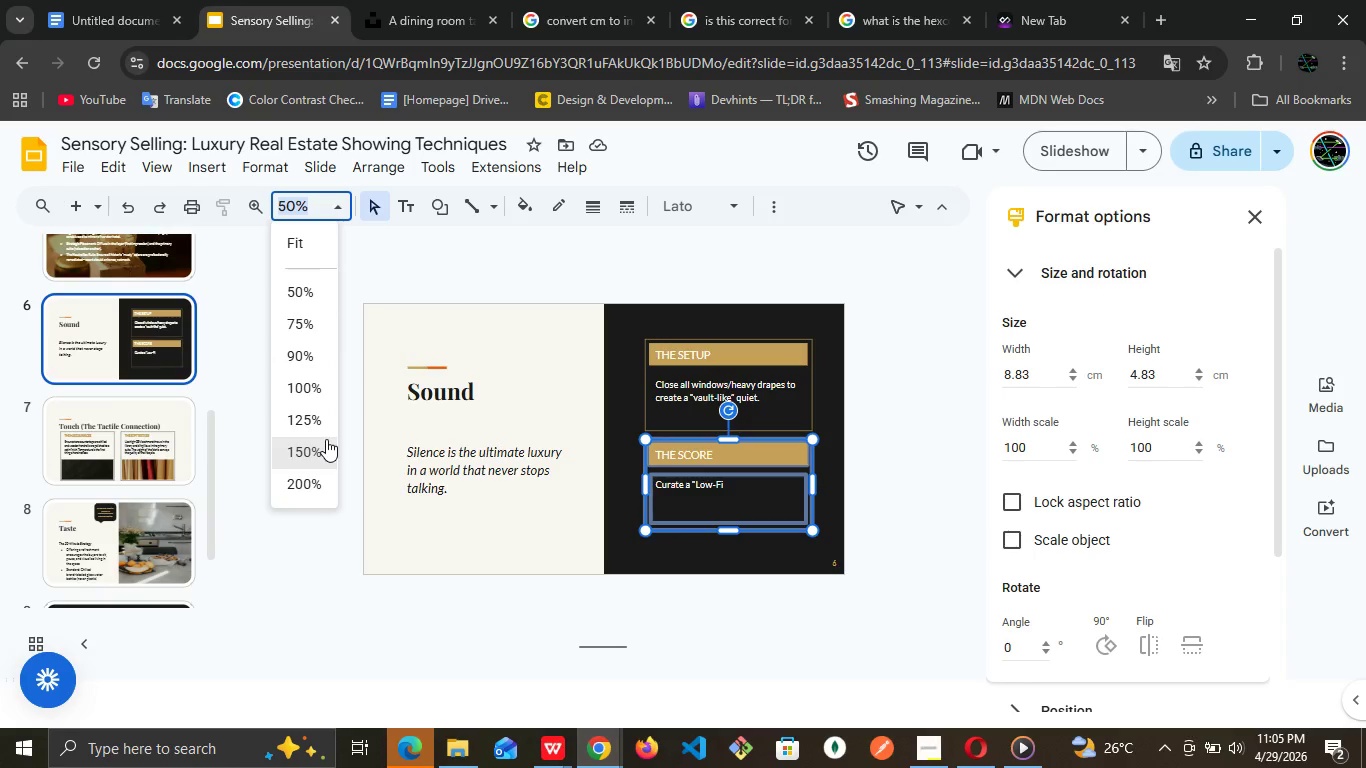 
left_click([326, 439])
 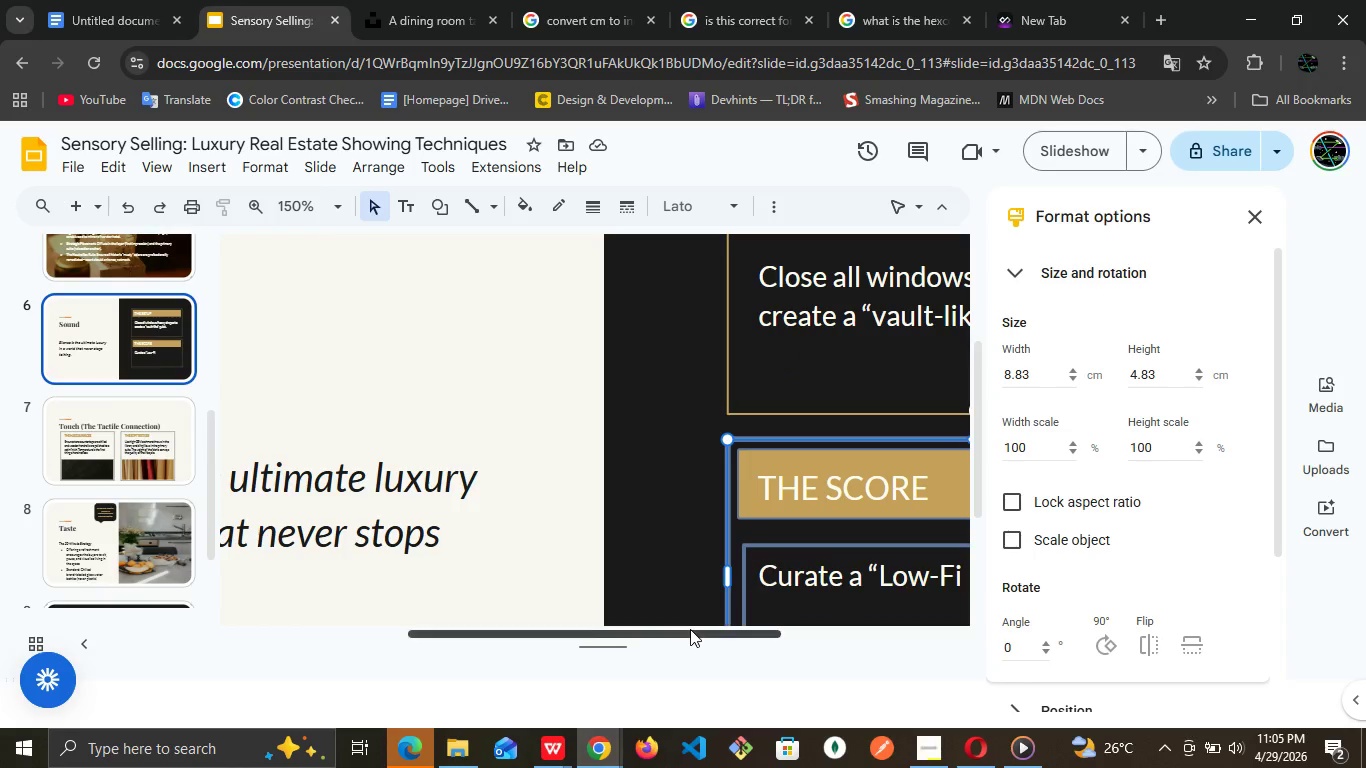 
left_click_drag(start_coordinate=[690, 629], to_coordinate=[850, 615])
 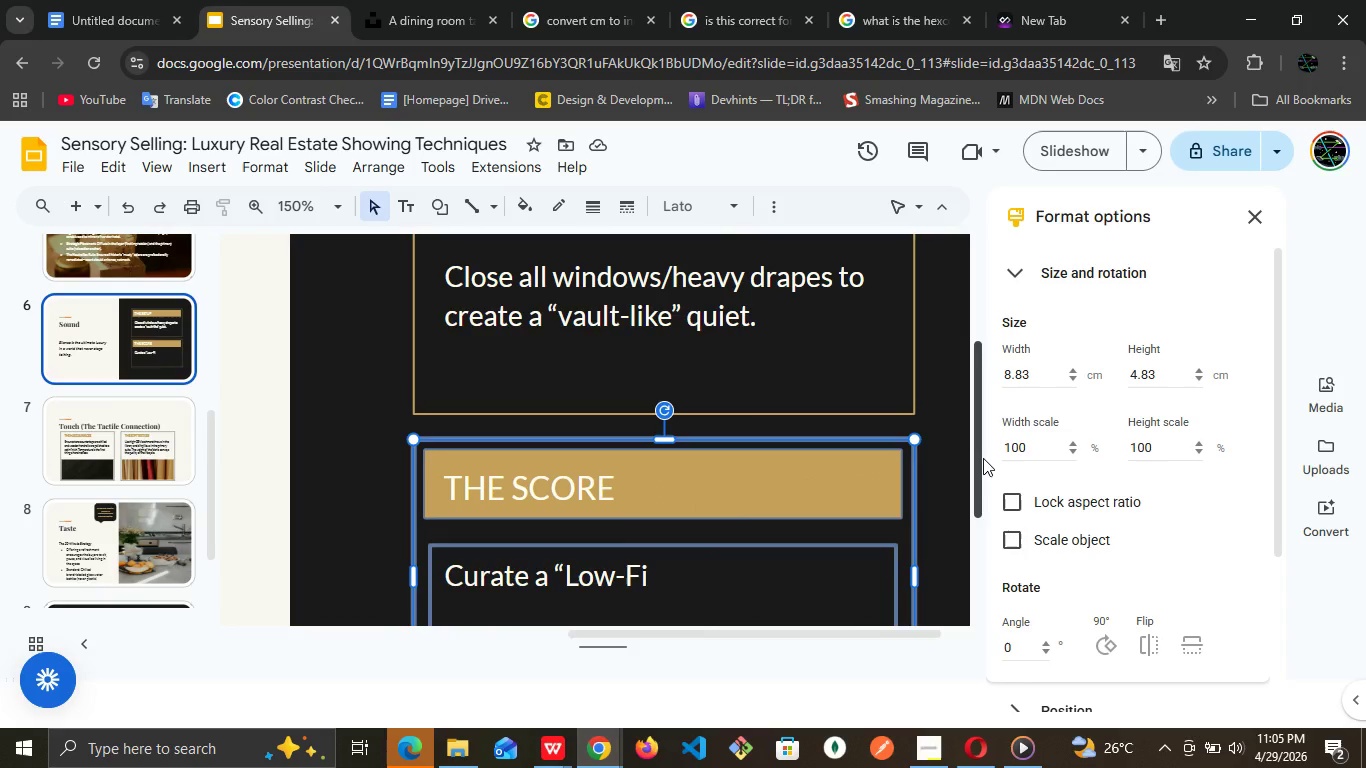 
left_click_drag(start_coordinate=[983, 458], to_coordinate=[970, 525])
 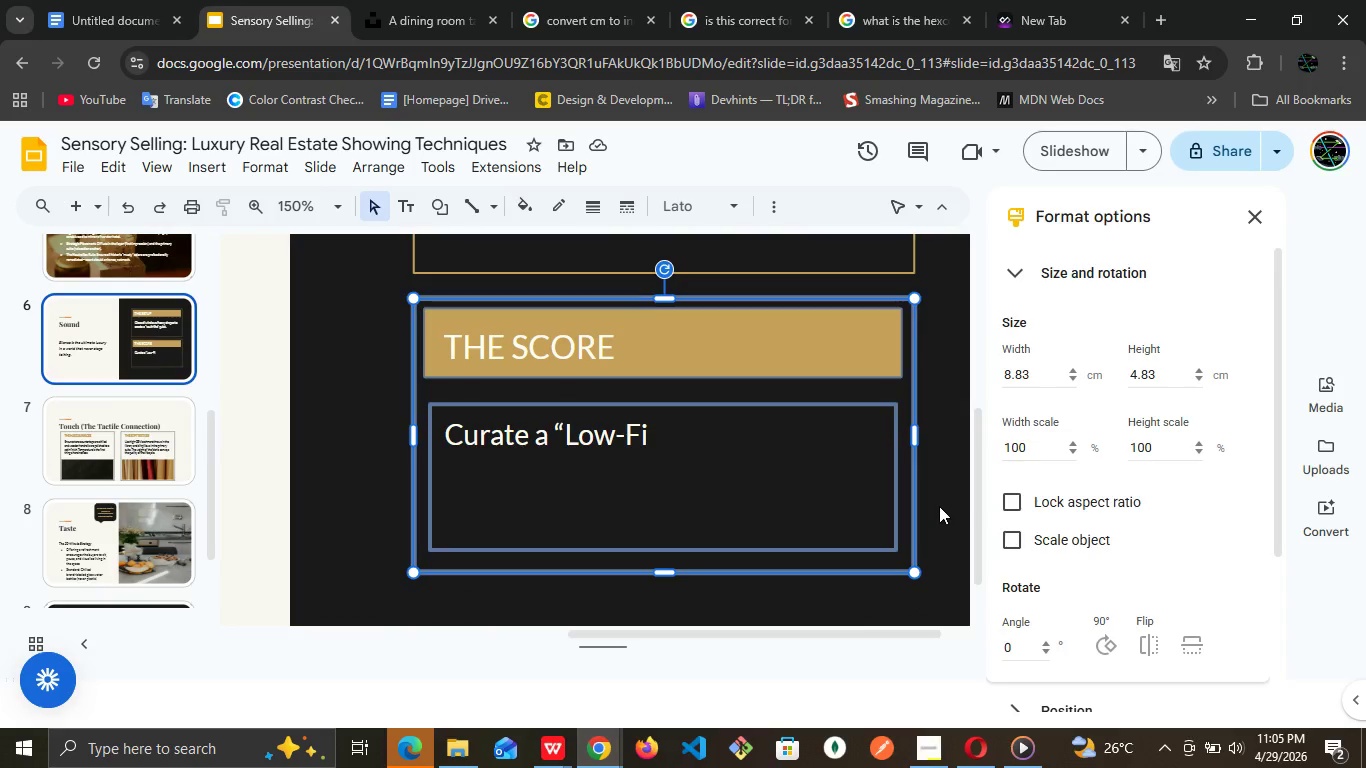 
left_click([939, 506])
 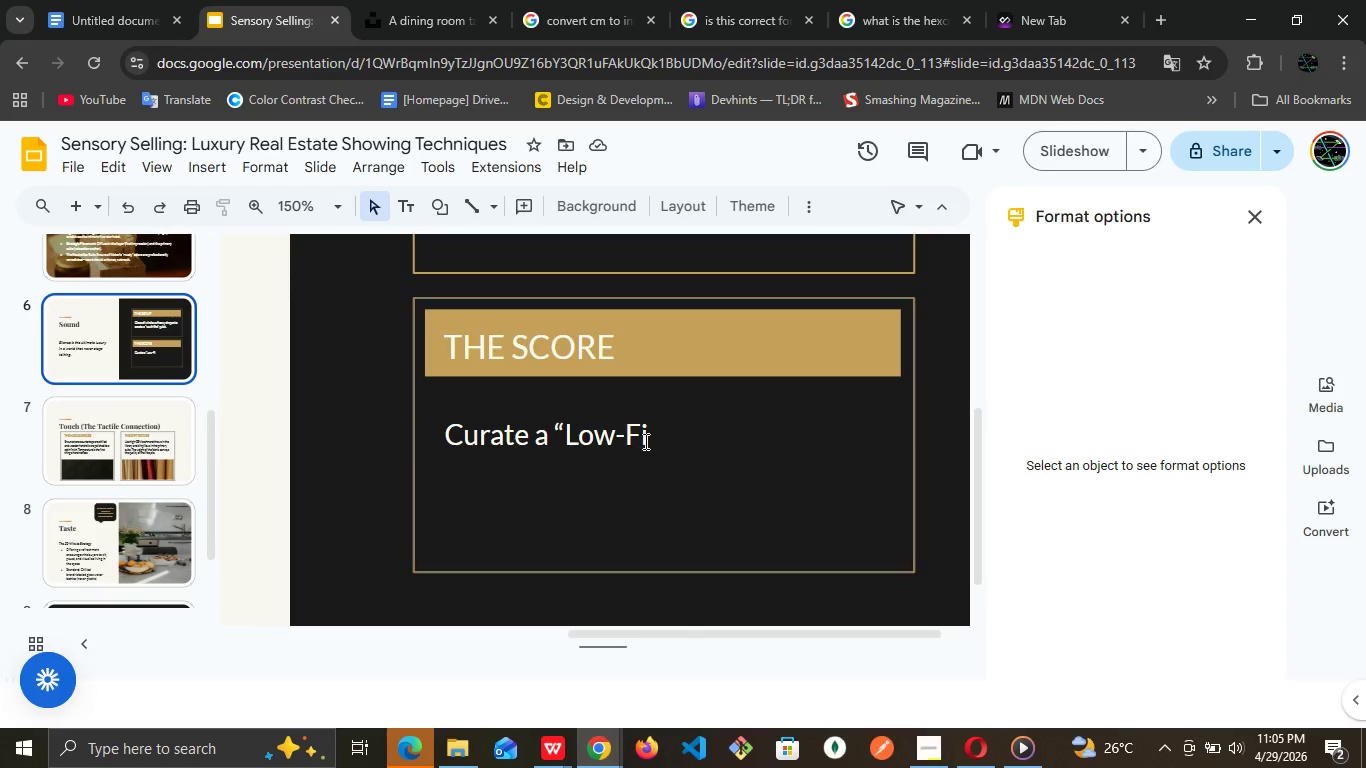 
left_click([644, 441])
 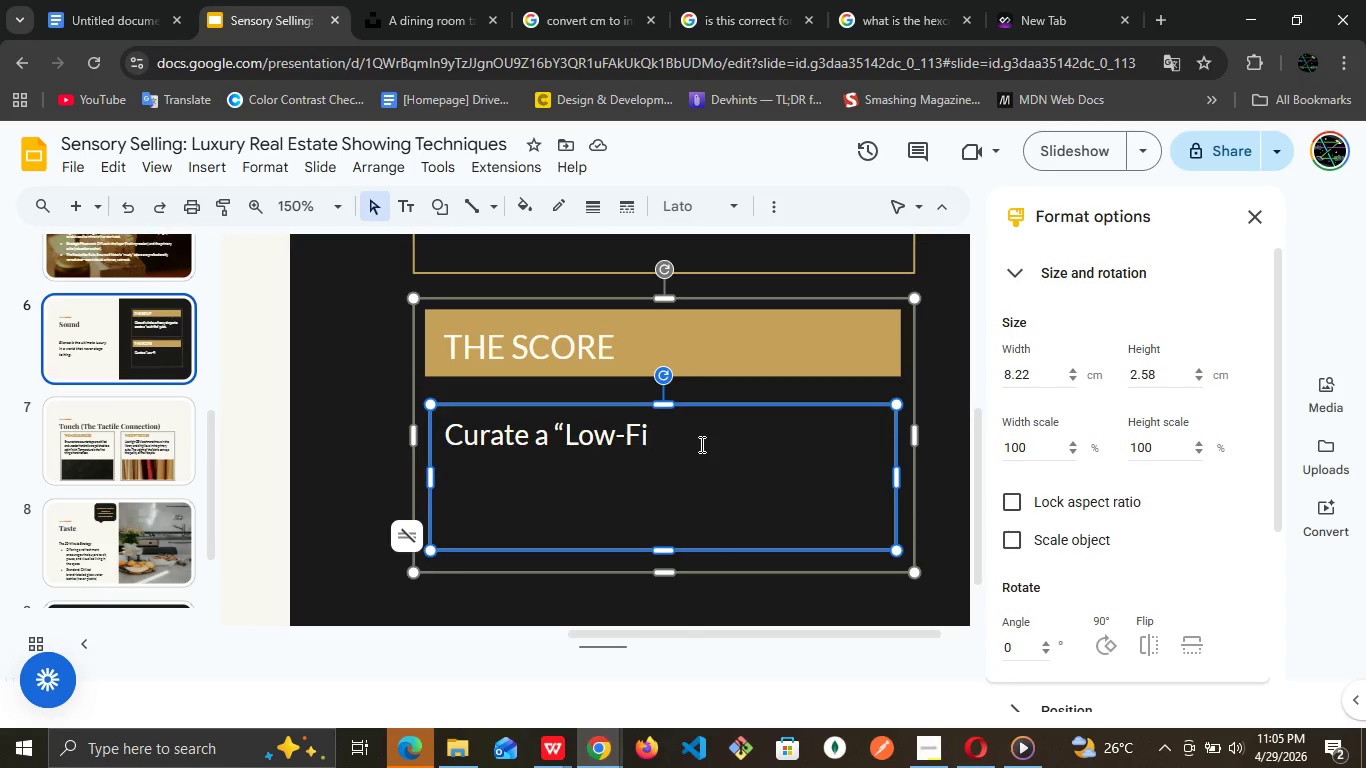 
key(Space)
 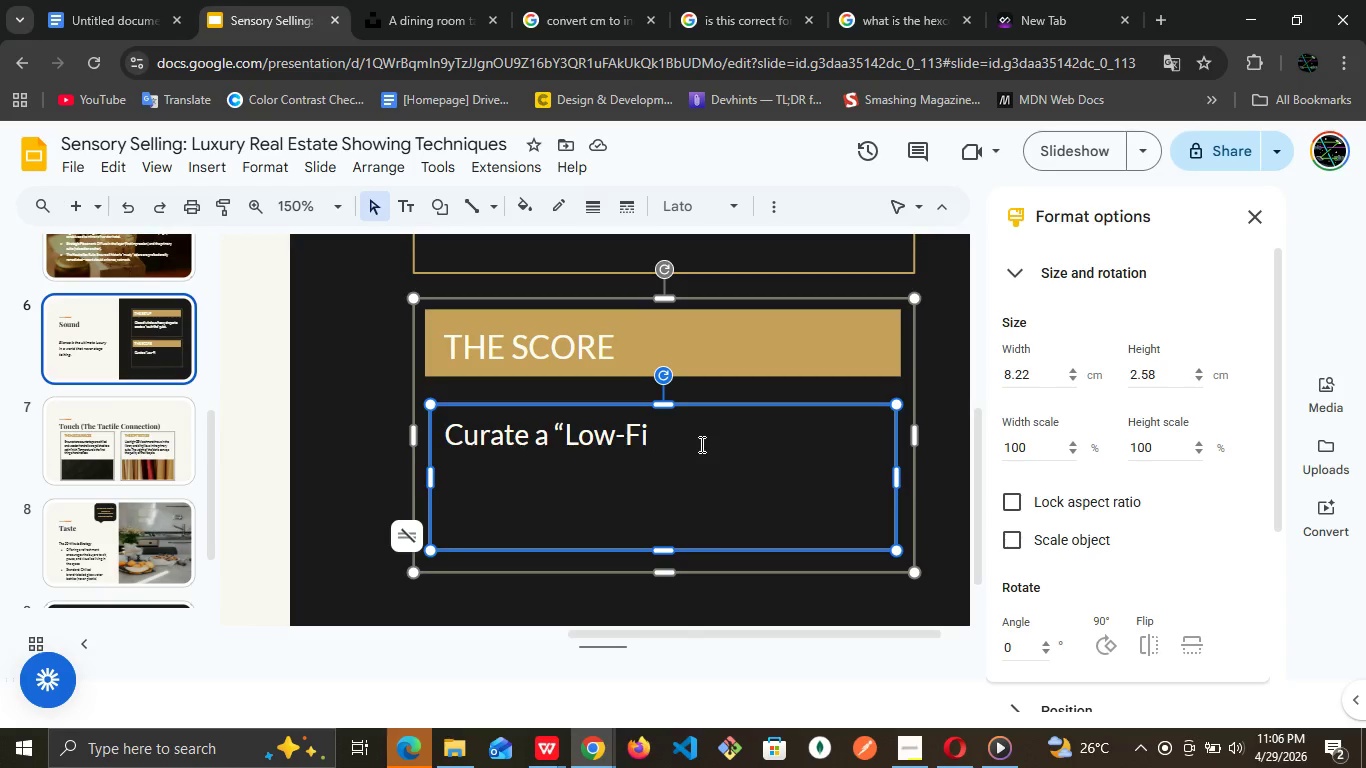 
wait(25.7)
 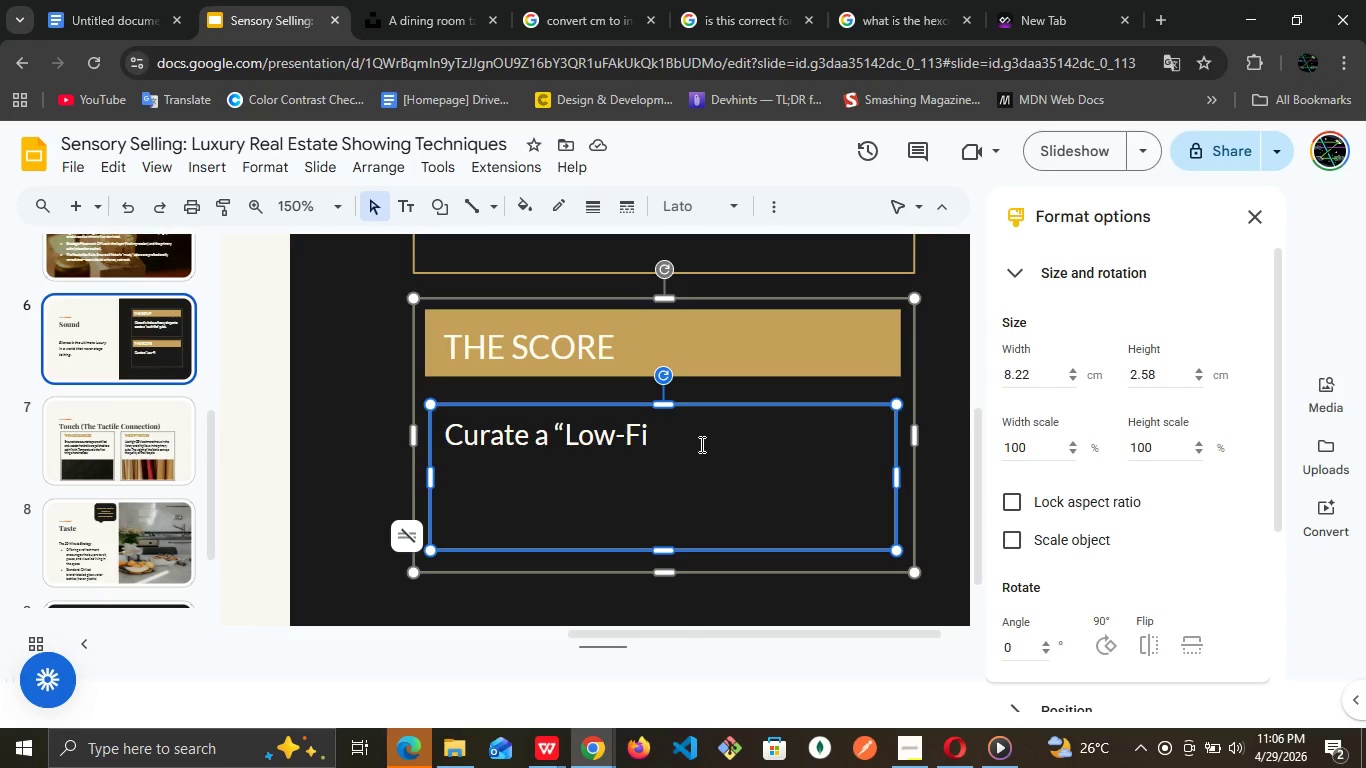 
left_click([700, 444])
 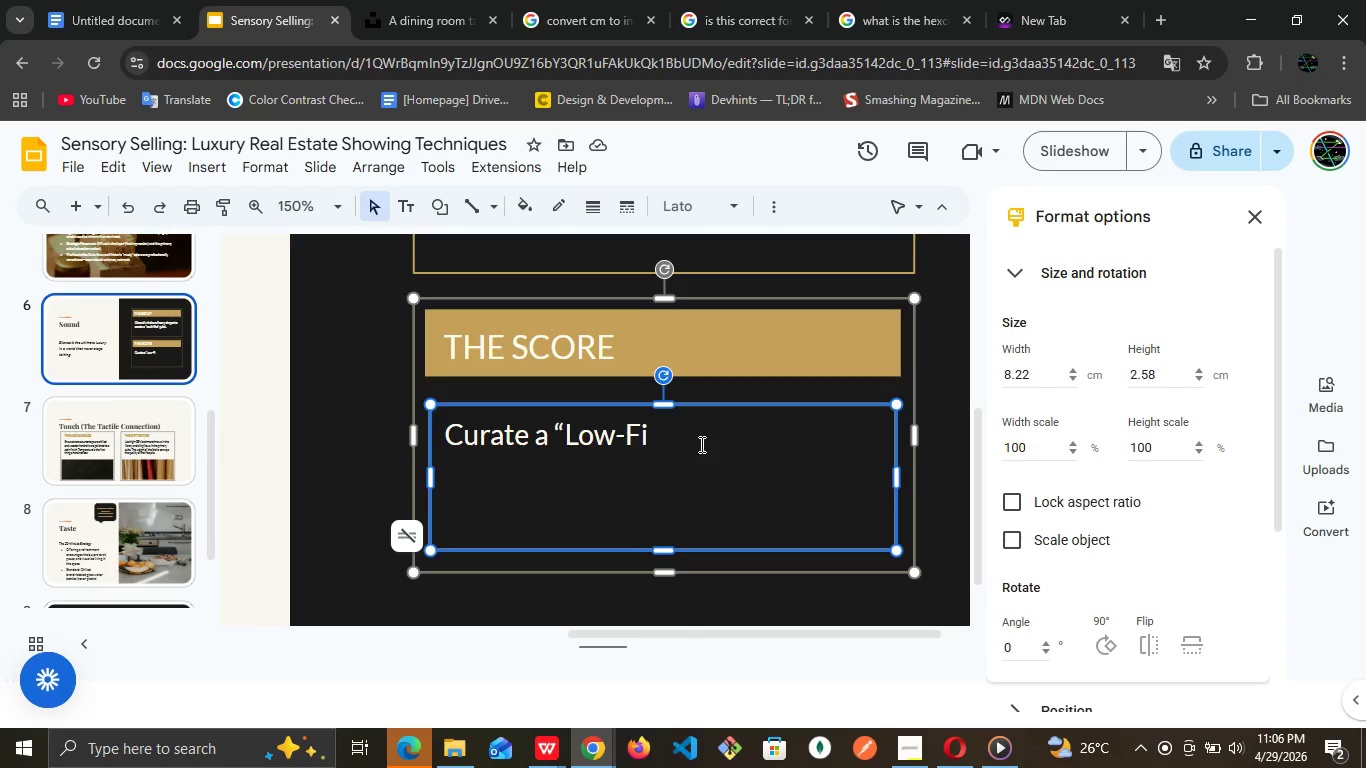 
wait(24.61)
 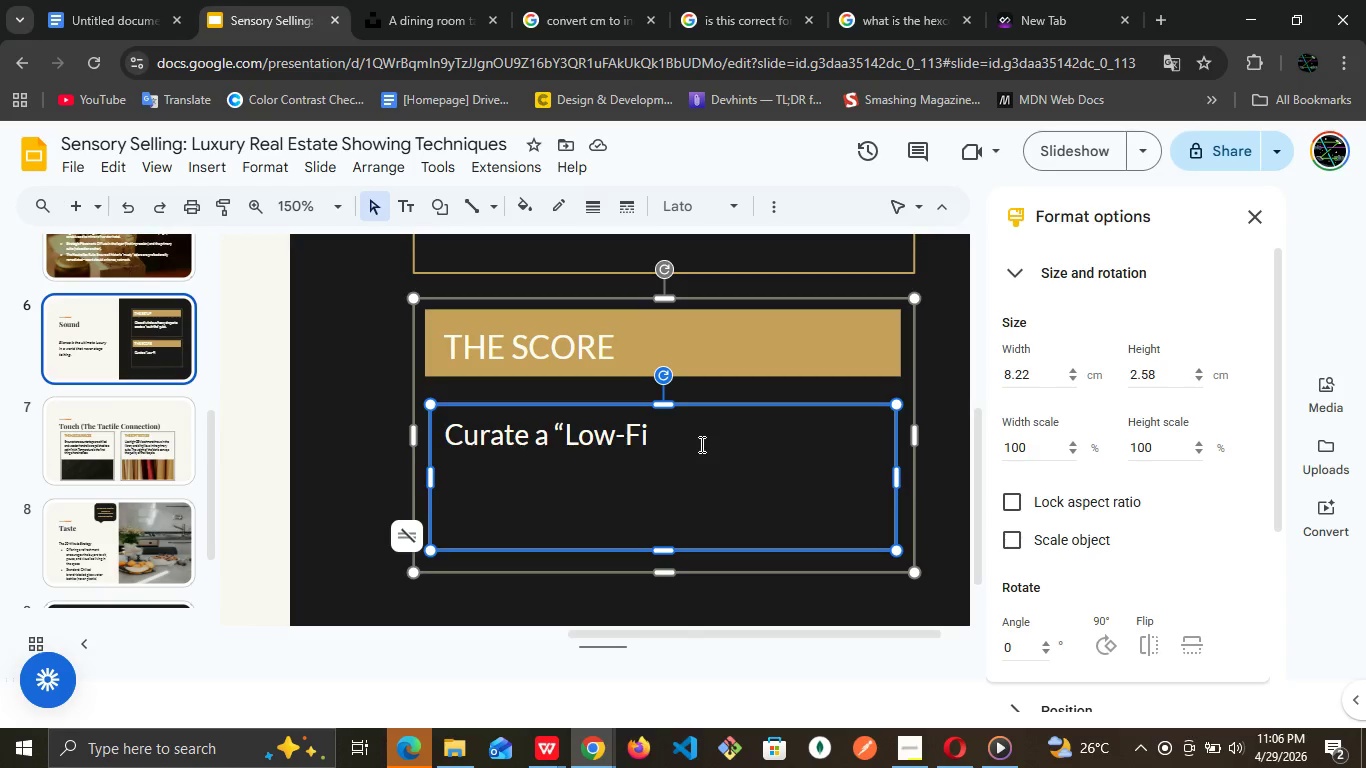 
left_click([700, 444])
 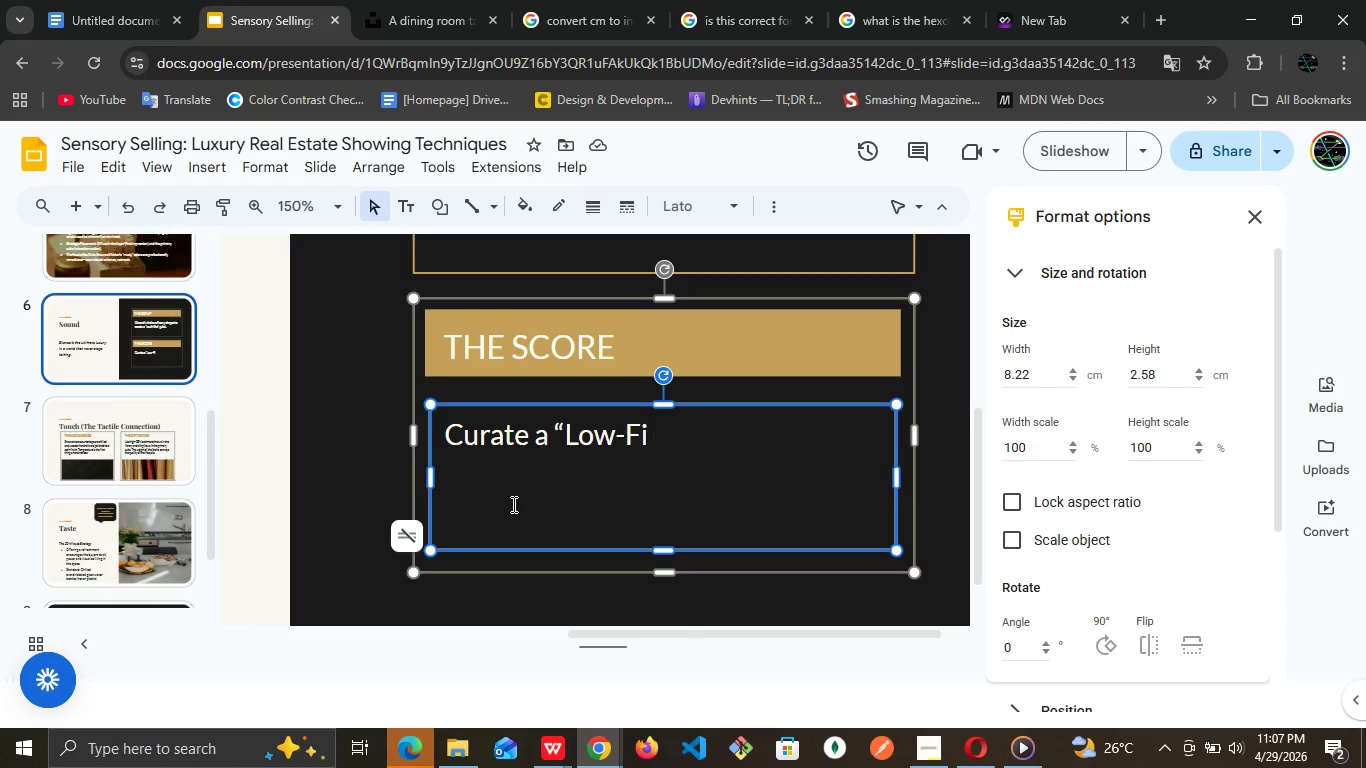 
wait(20.44)
 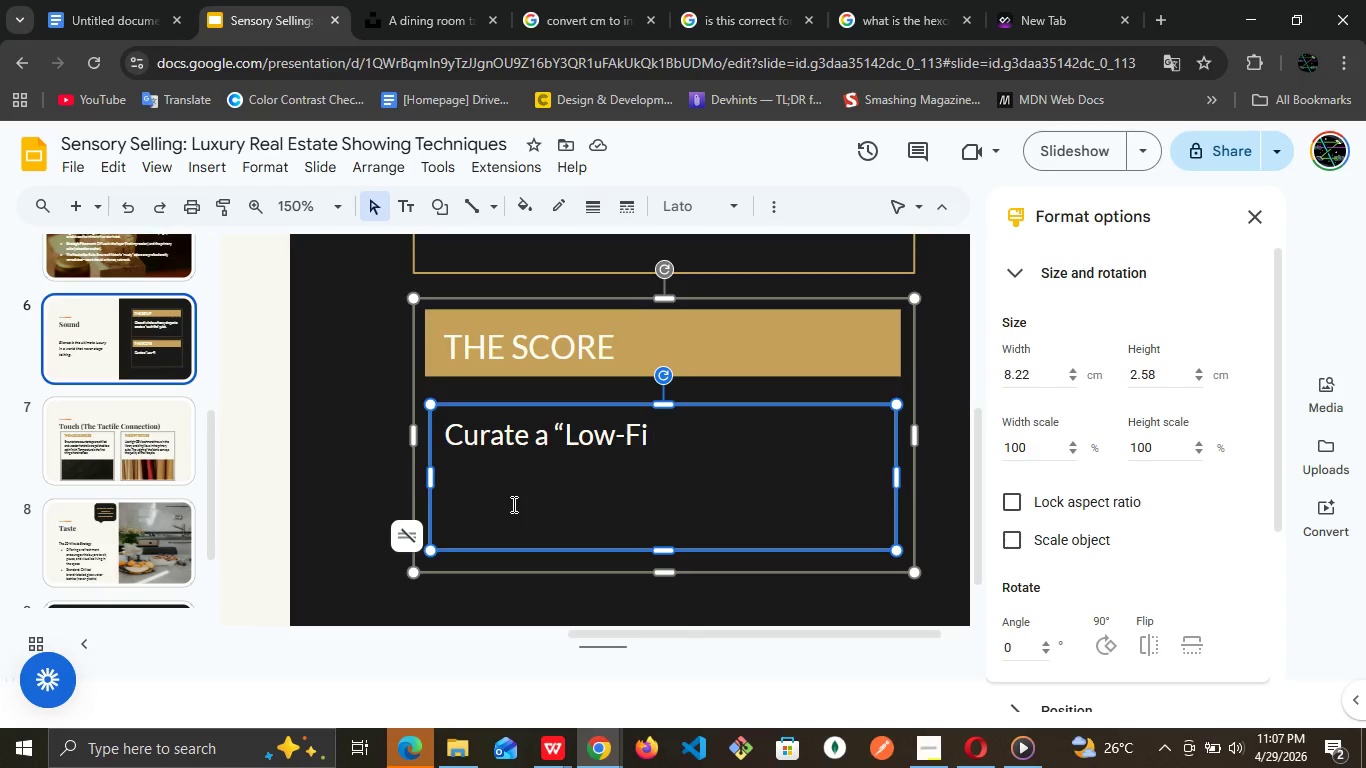 
left_click([512, 504])
 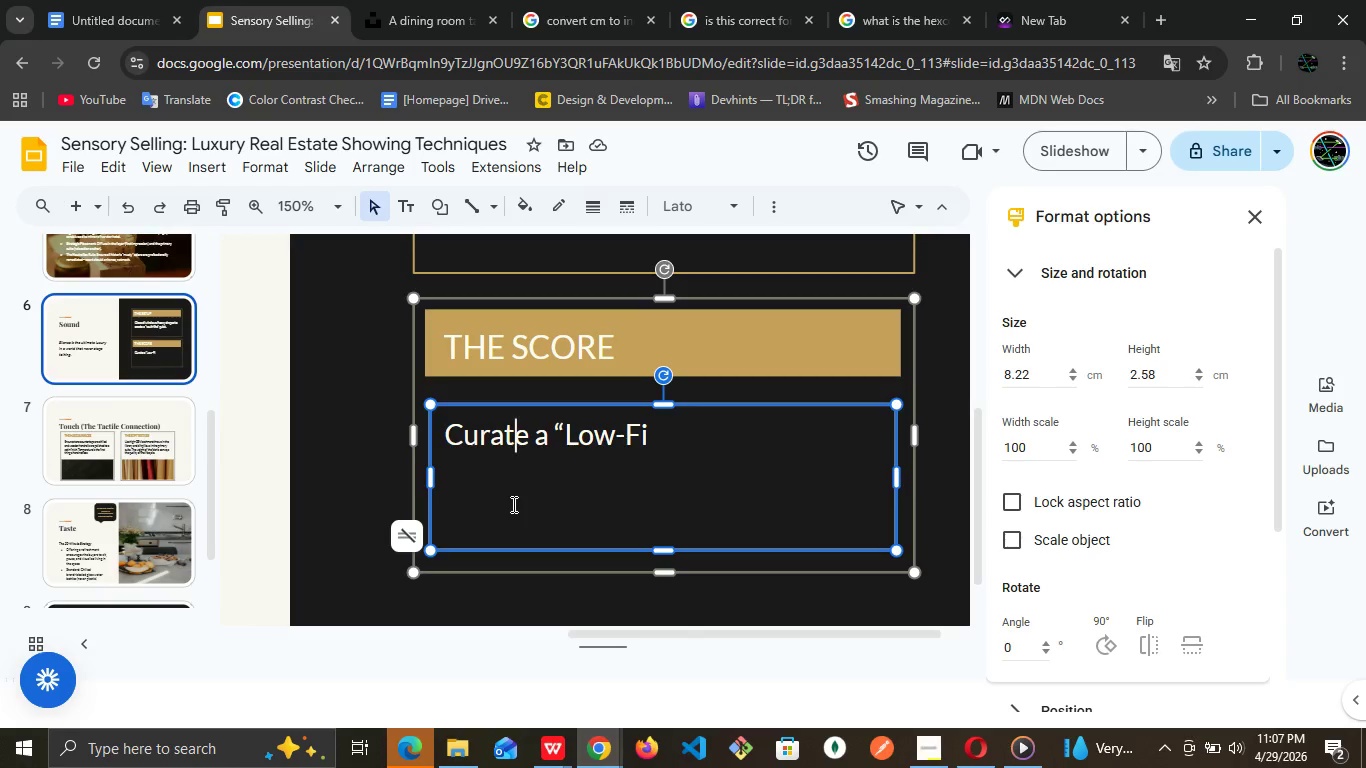 
wait(15.91)
 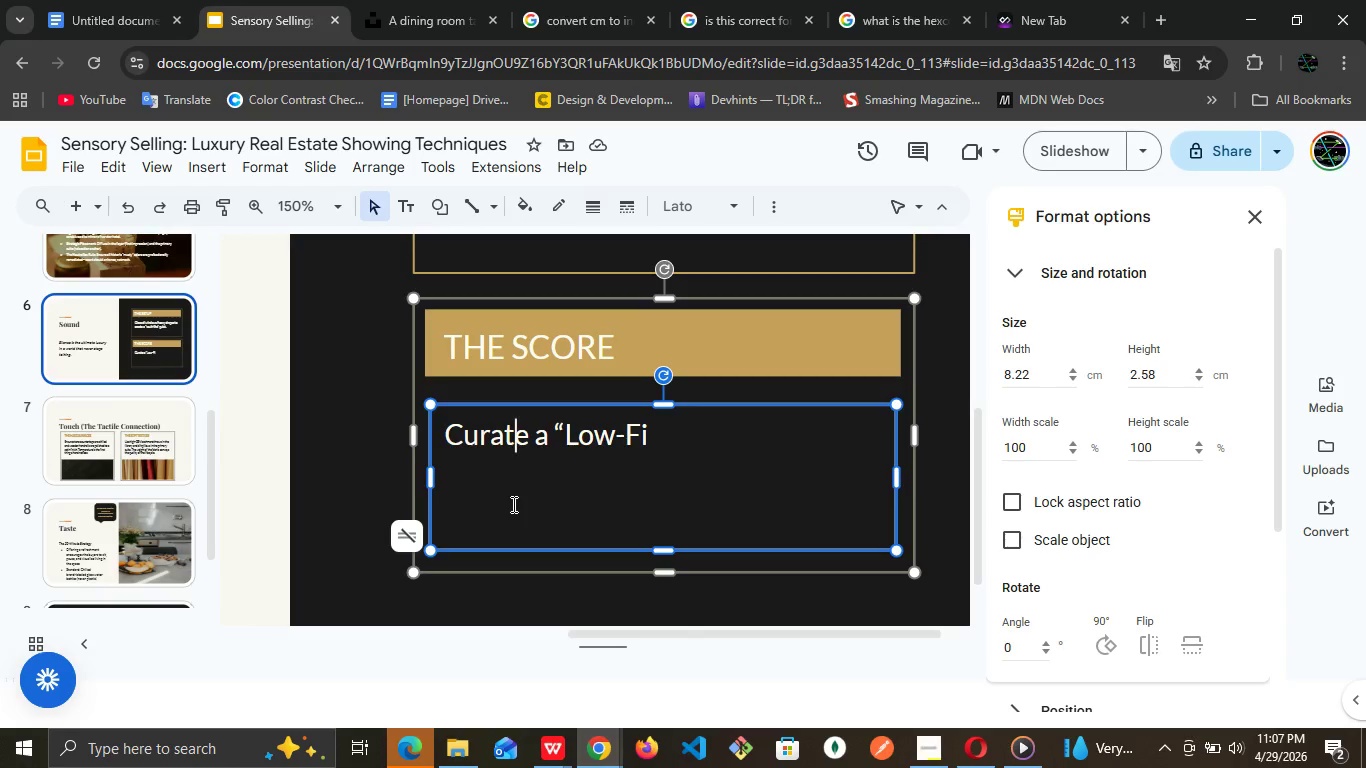 
left_click([662, 435])
 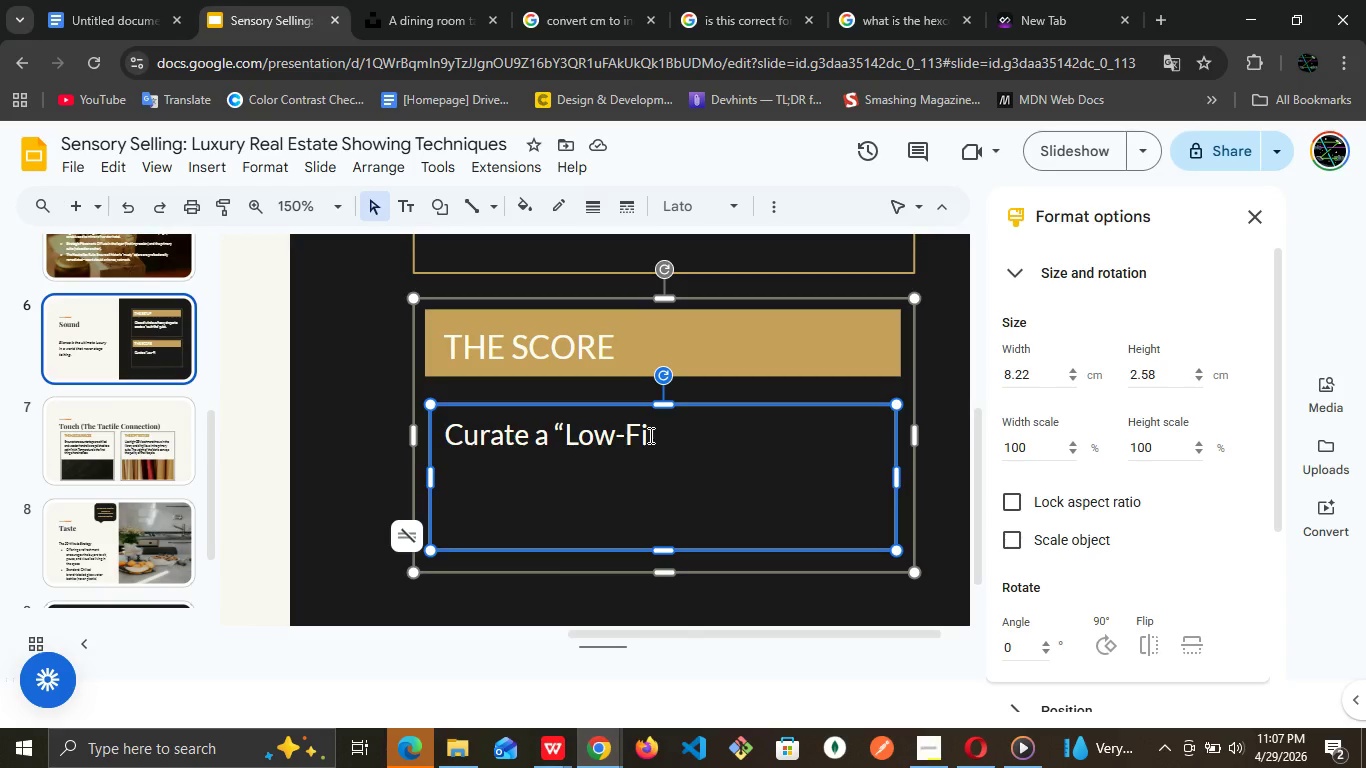 
key(Backspace)
 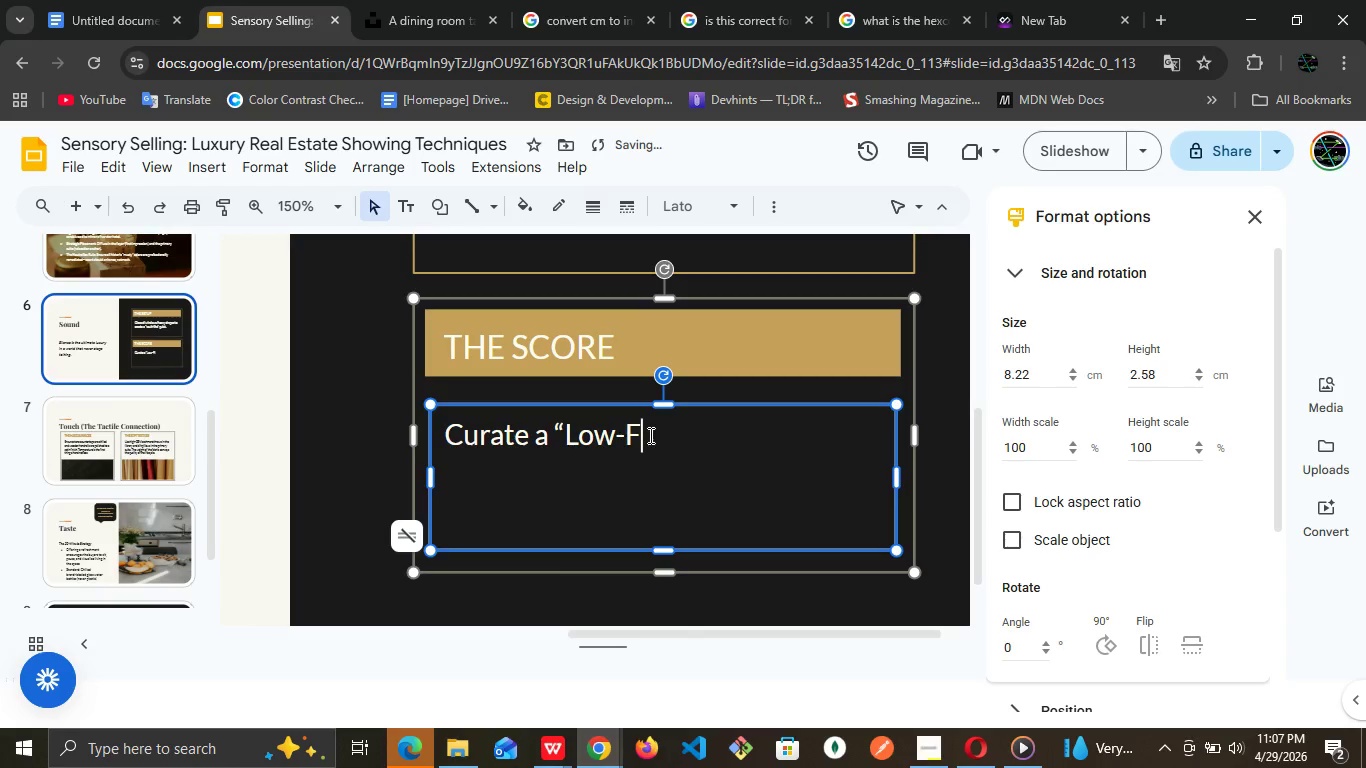 
key(Backspace)
 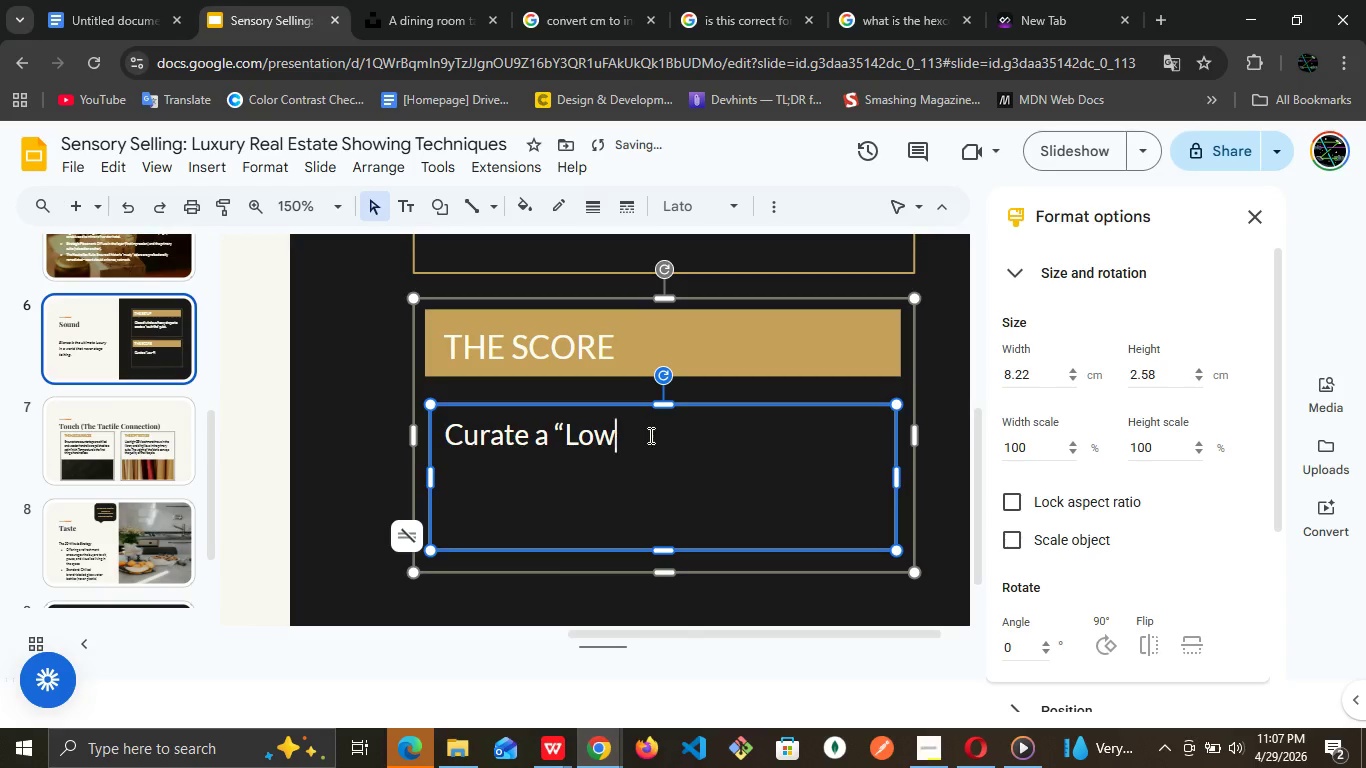 
key(Backspace)
 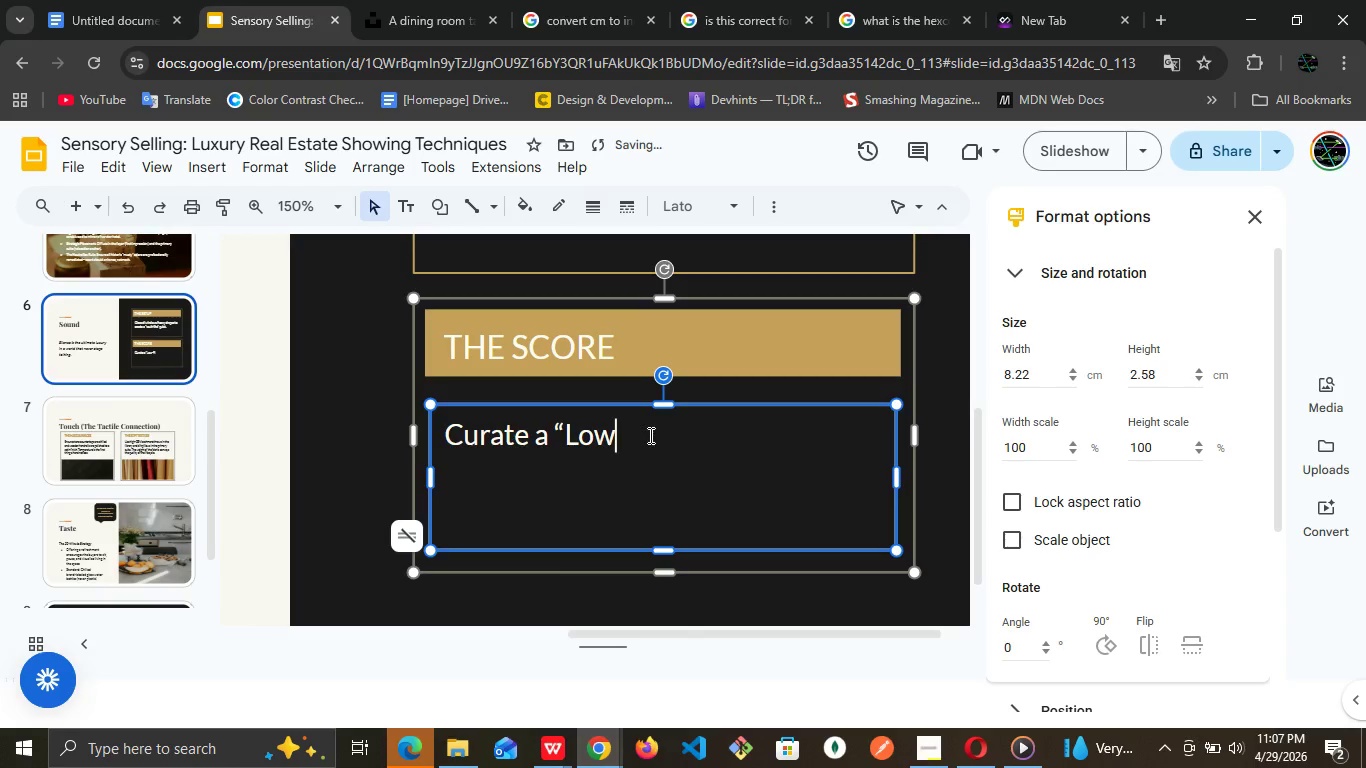 
key(Backspace)
 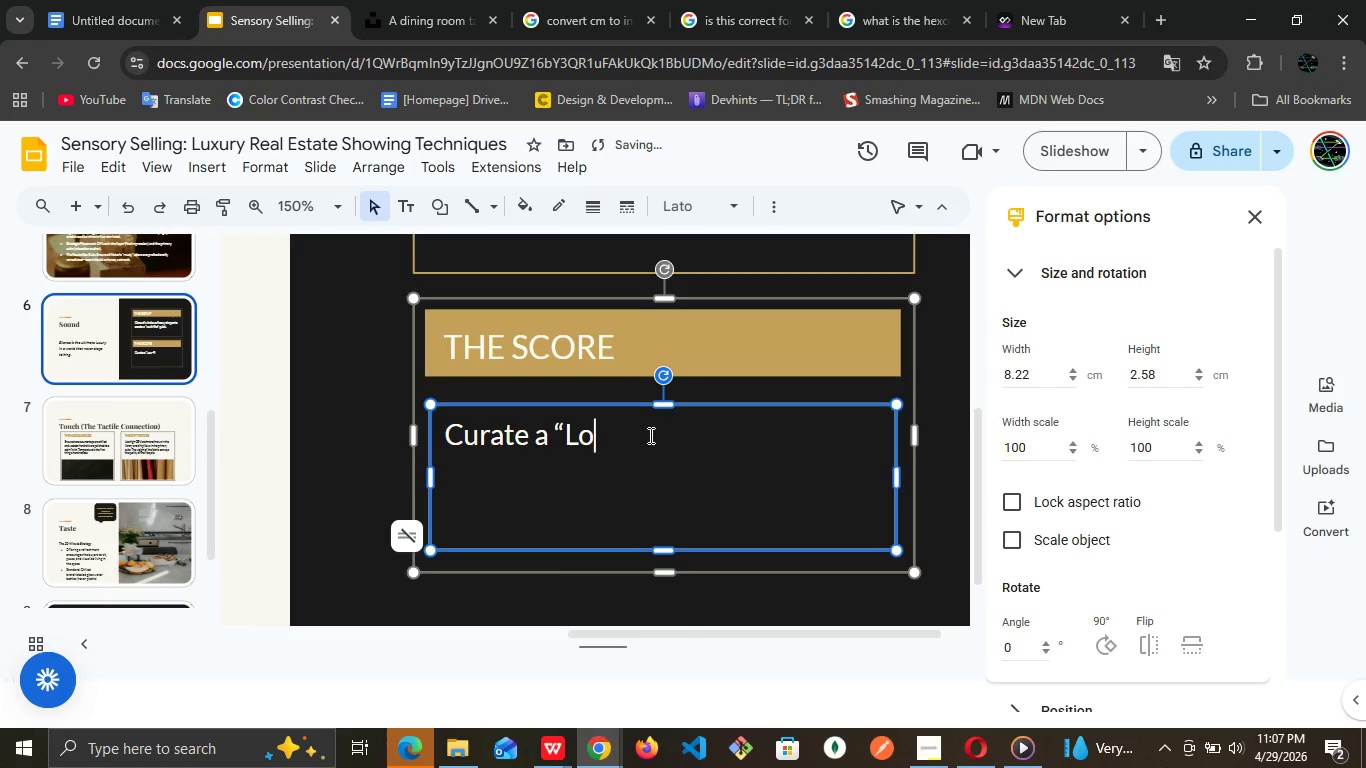 
key(Backspace)
 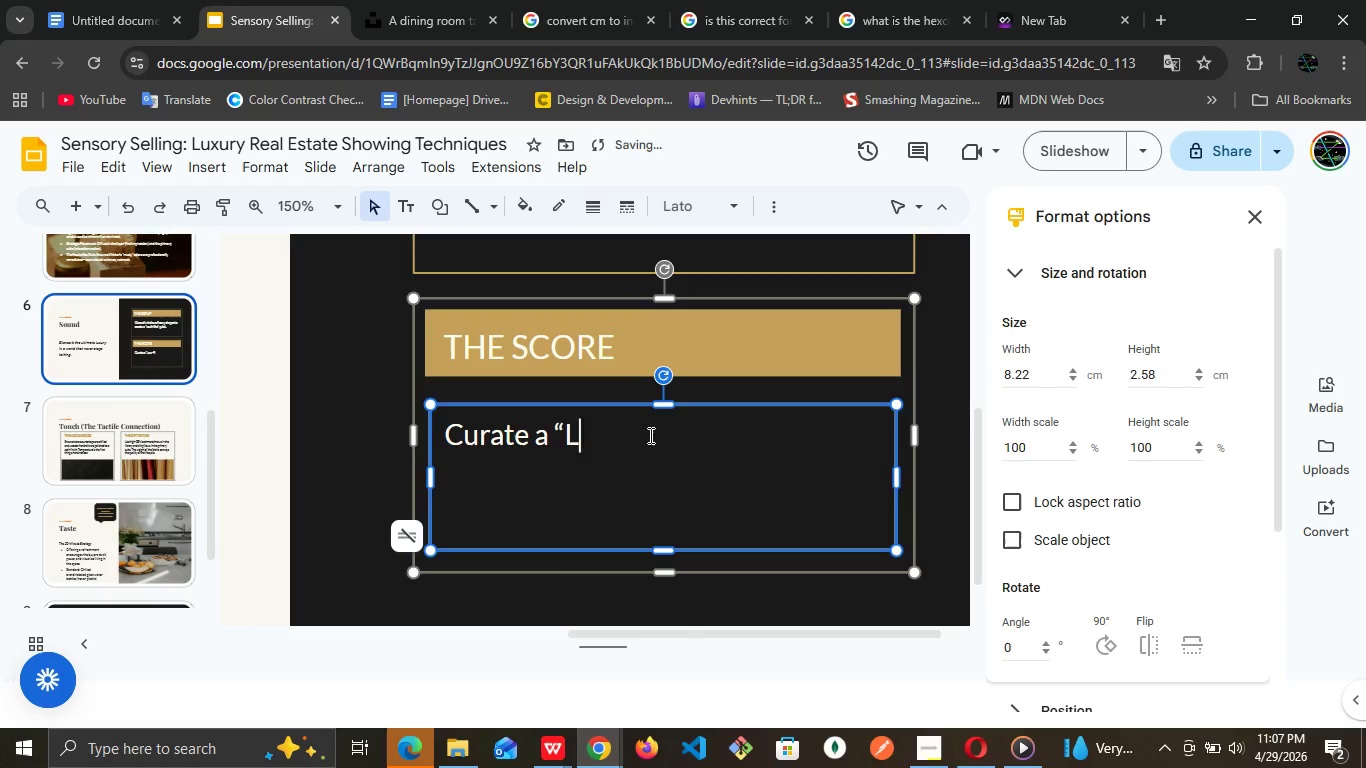 
key(Backspace)
 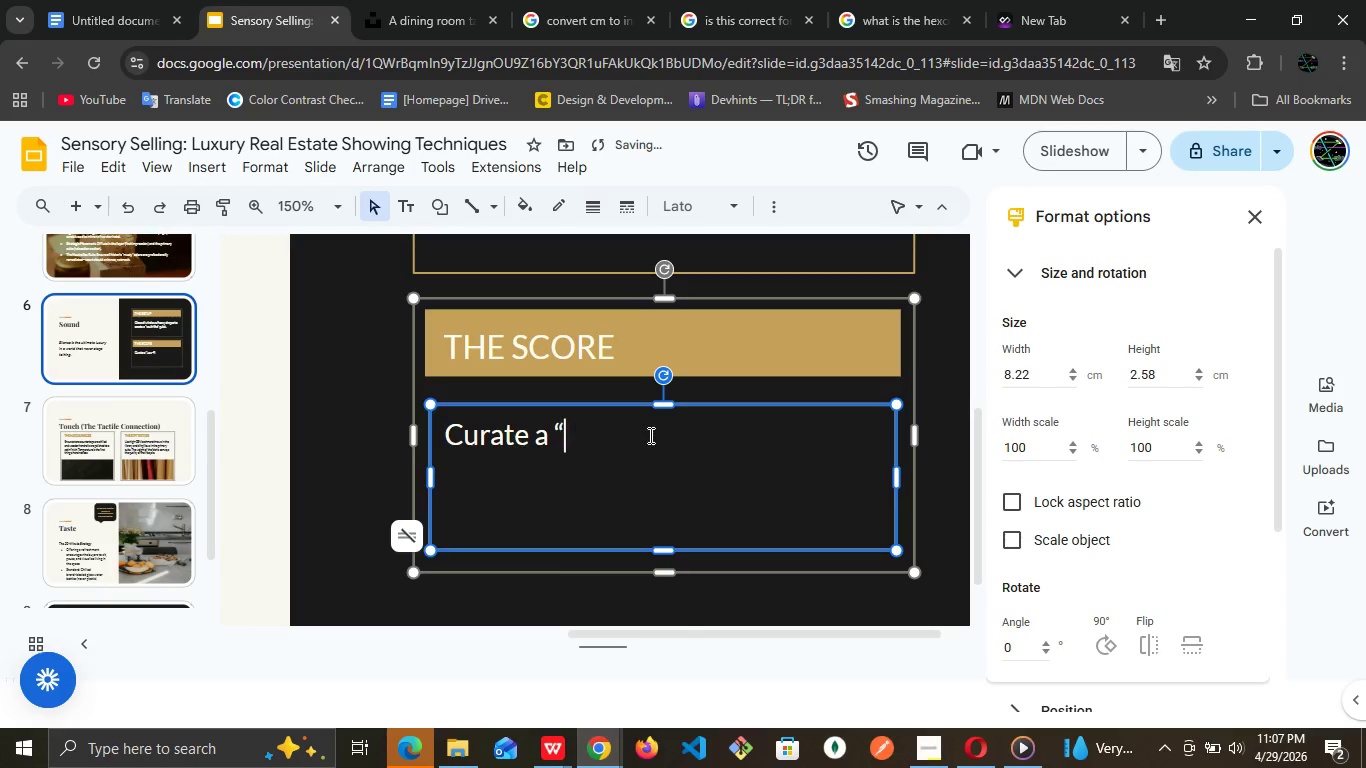 
key(Backspace)
 